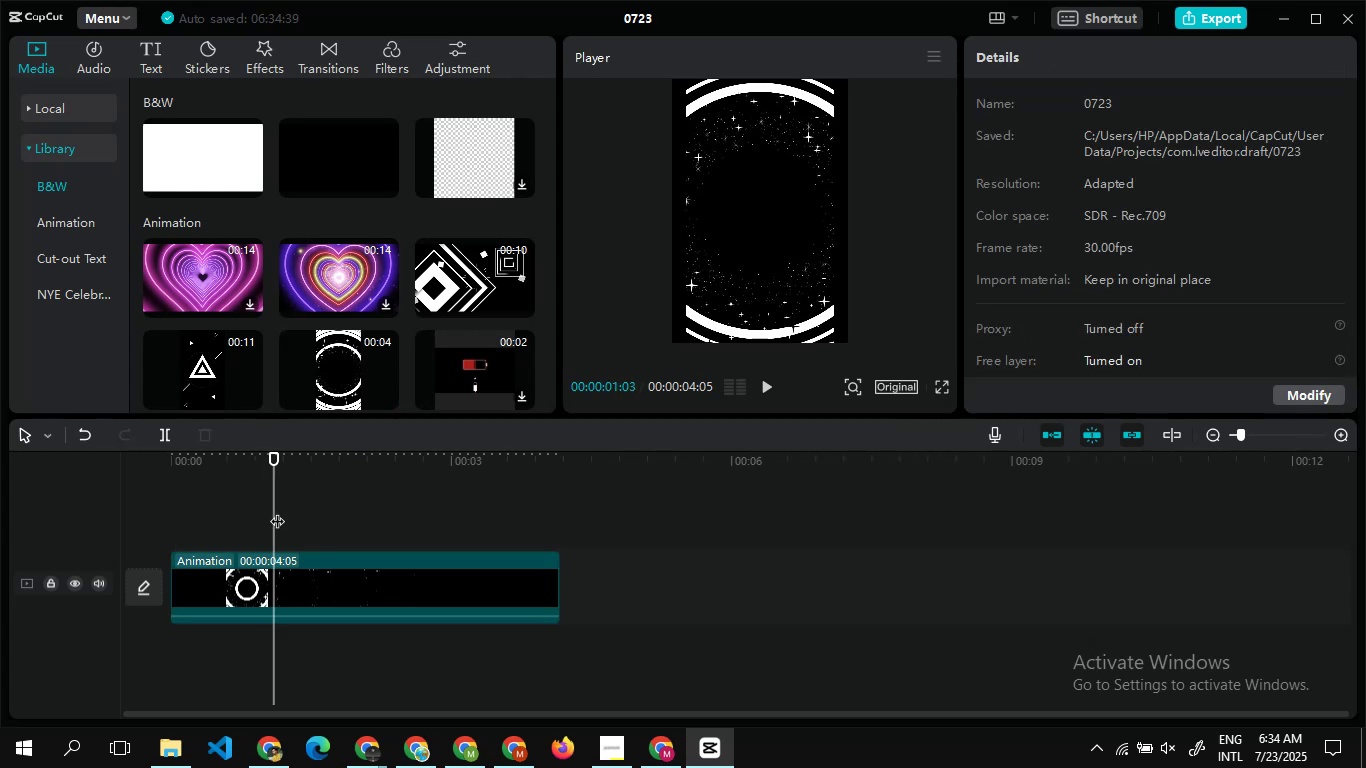 
left_click([277, 511])
 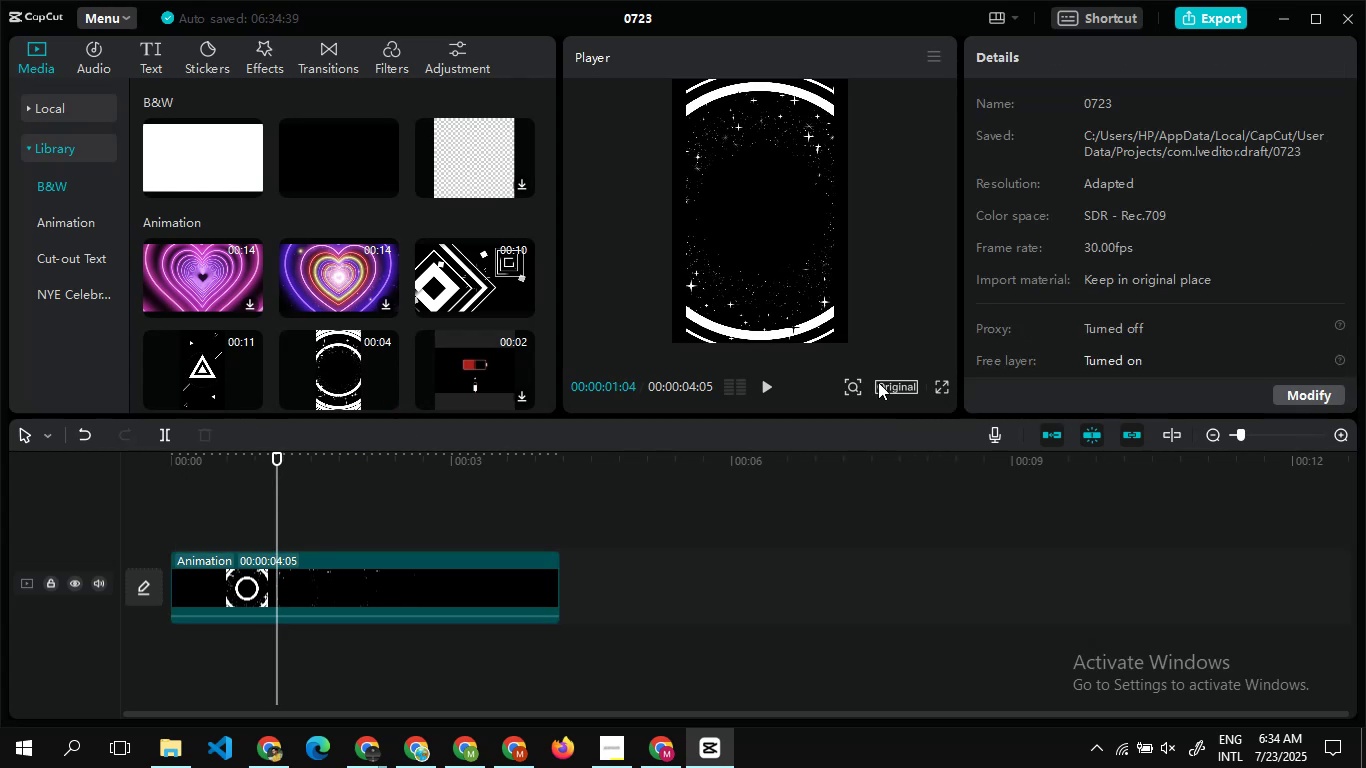 
left_click([879, 382])
 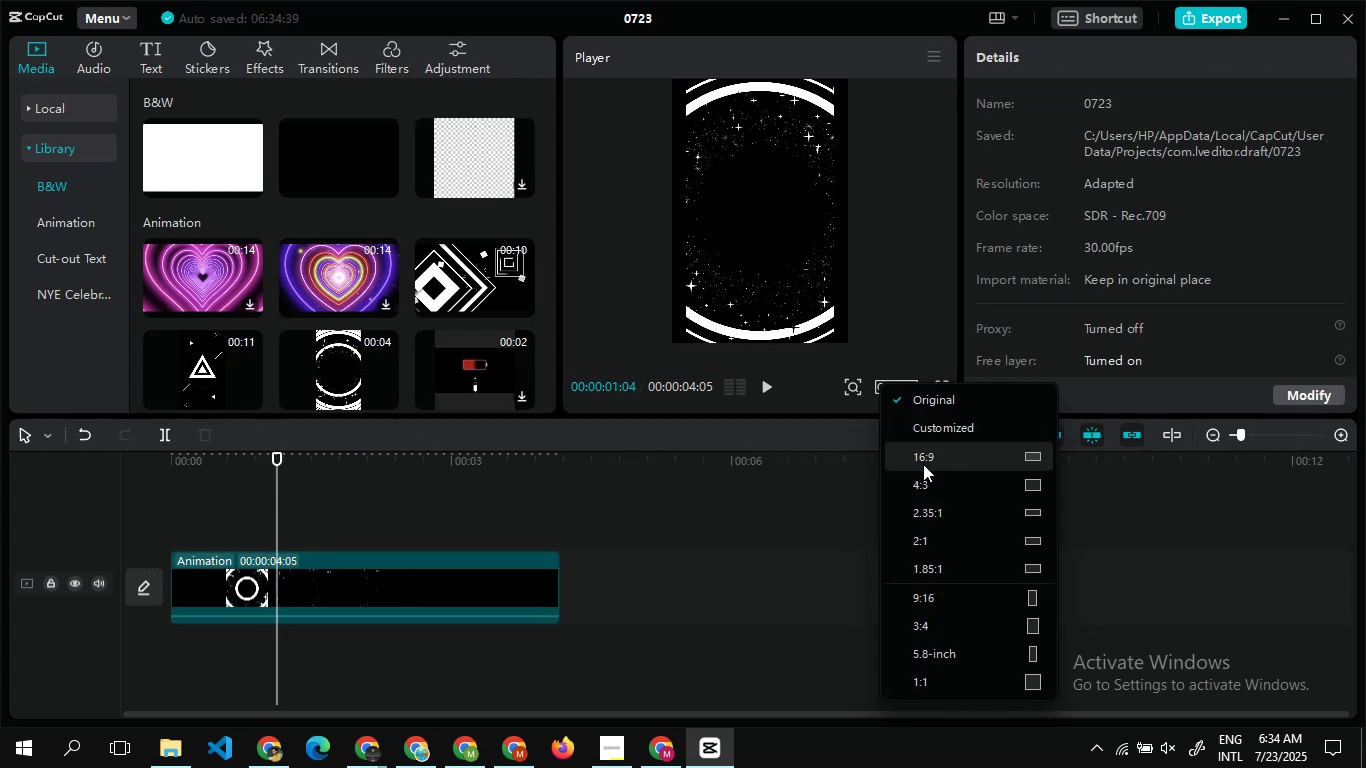 
left_click([923, 461])
 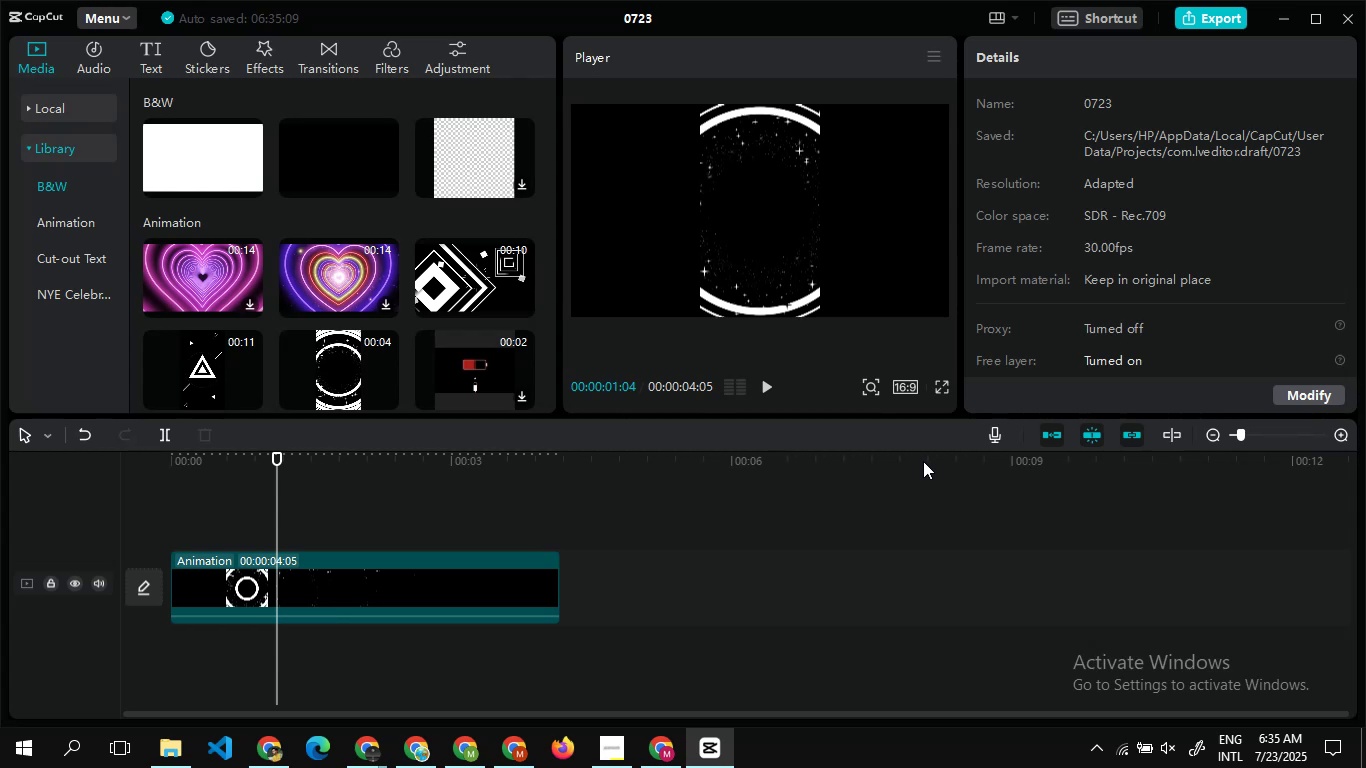 
wait(29.32)
 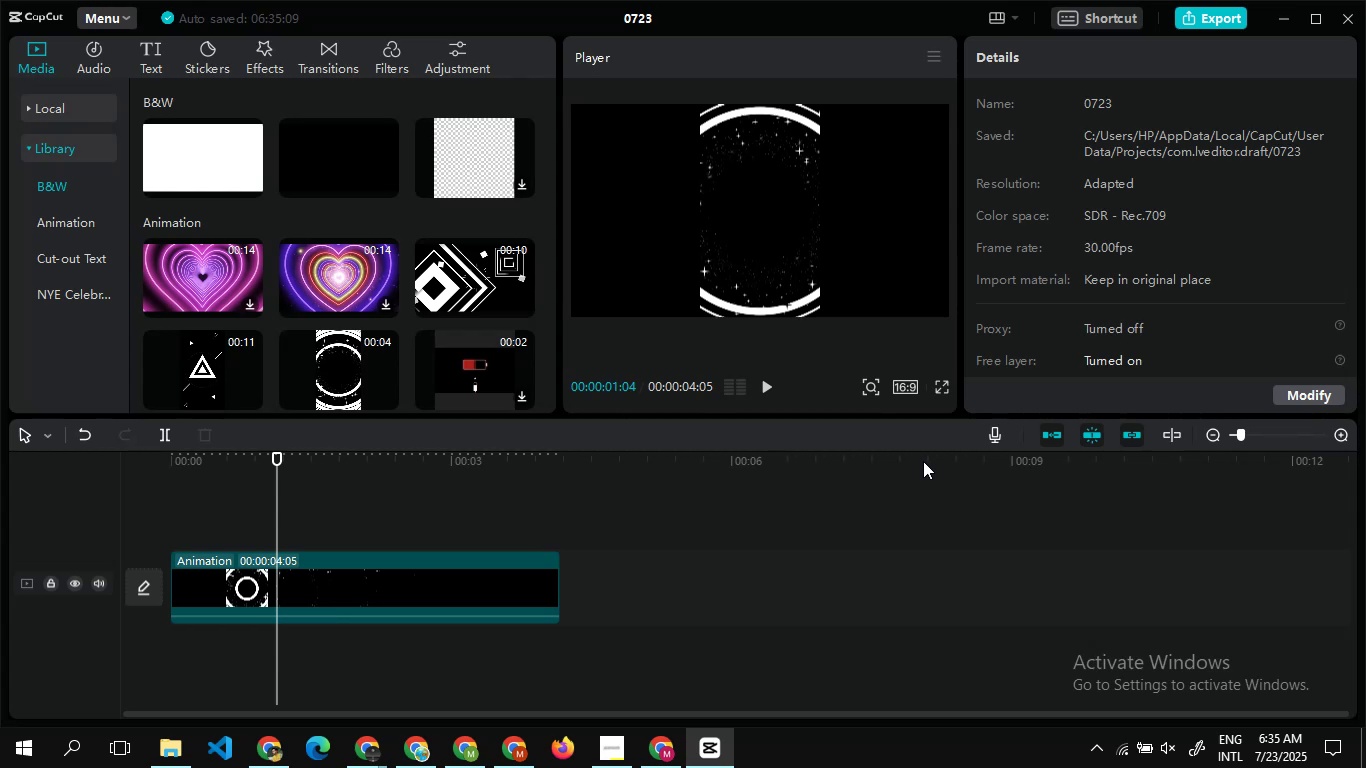 
left_click([485, 606])
 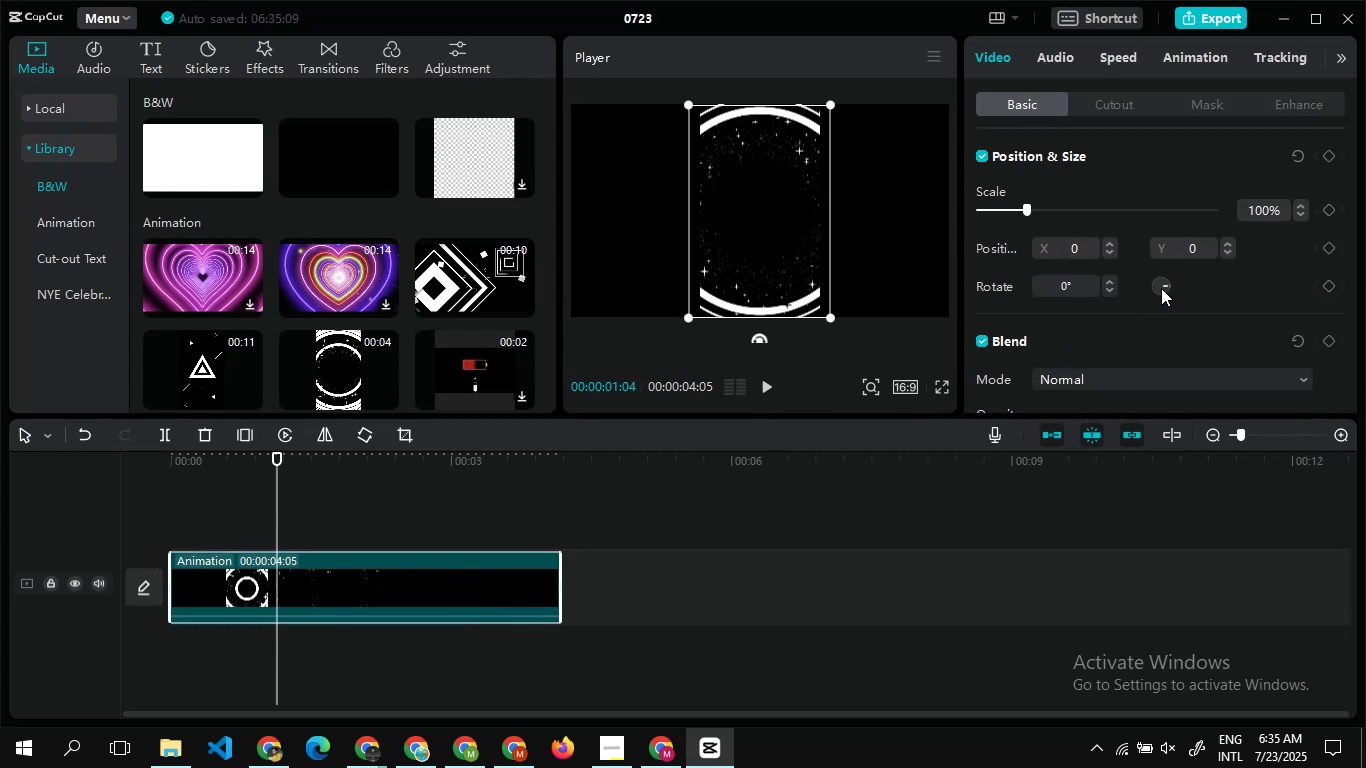 
left_click([1159, 289])
 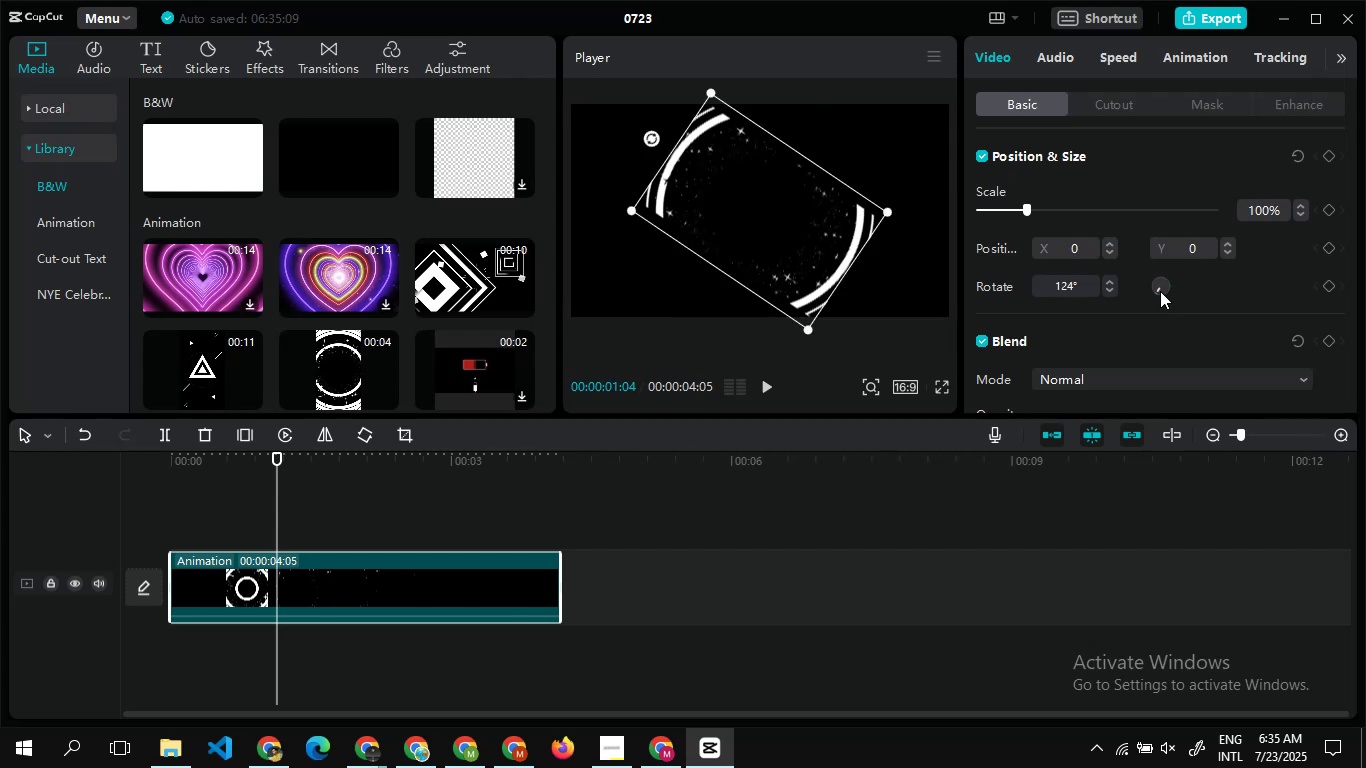 
left_click([1160, 291])
 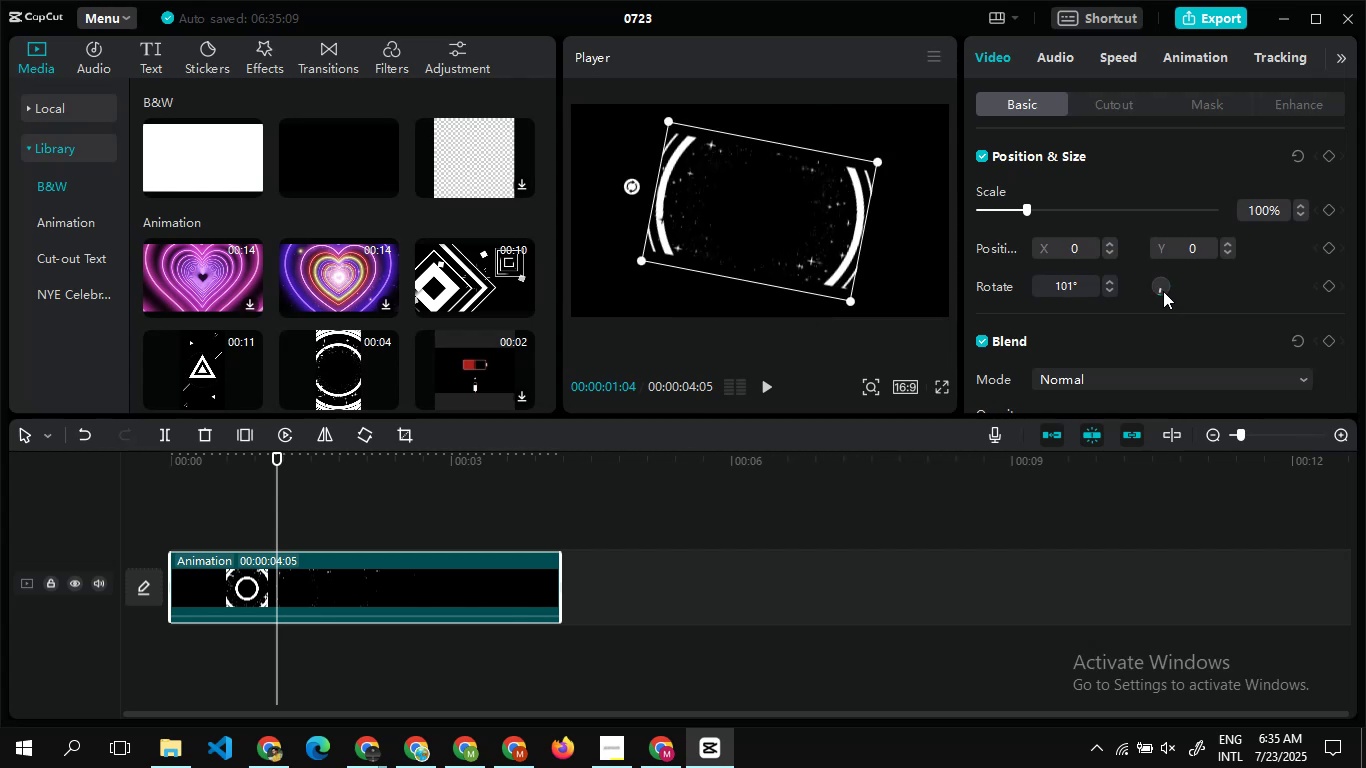 
left_click([1163, 291])
 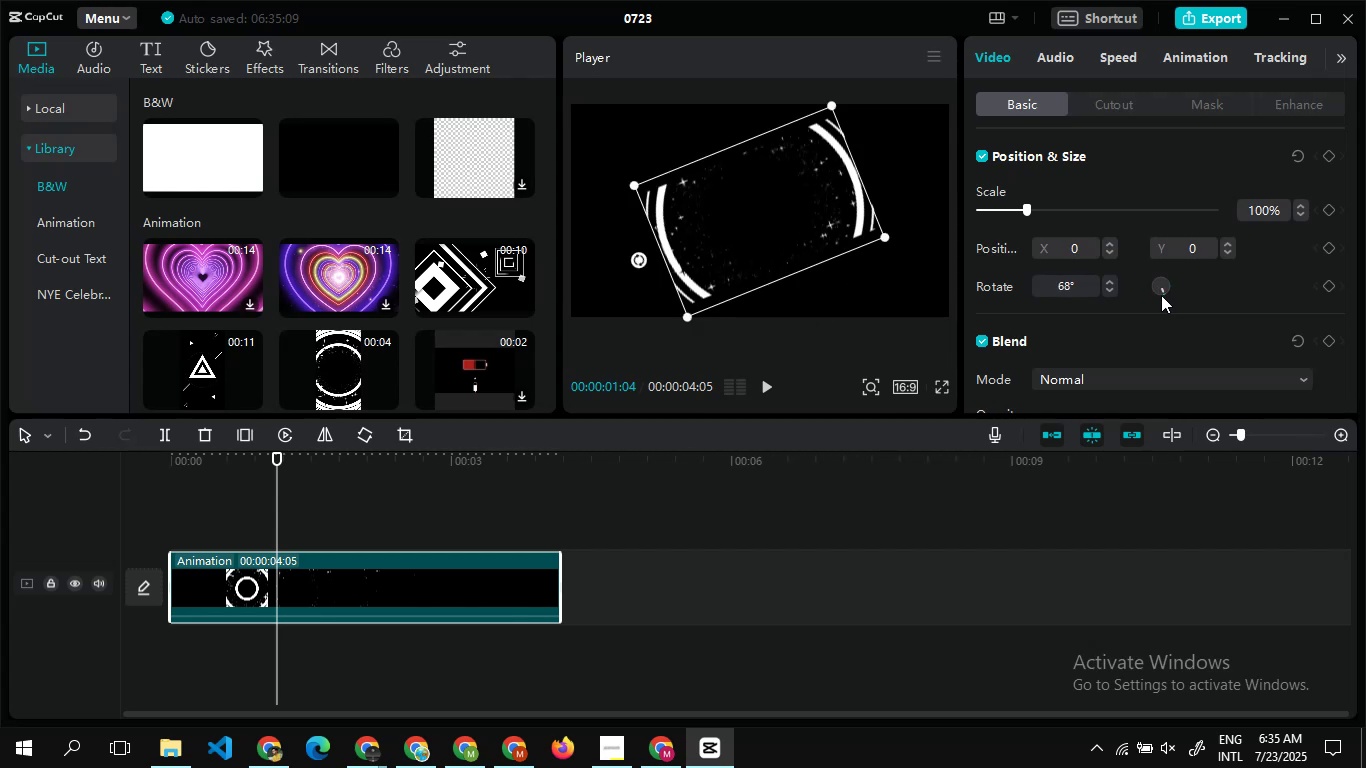 
left_click([1161, 295])
 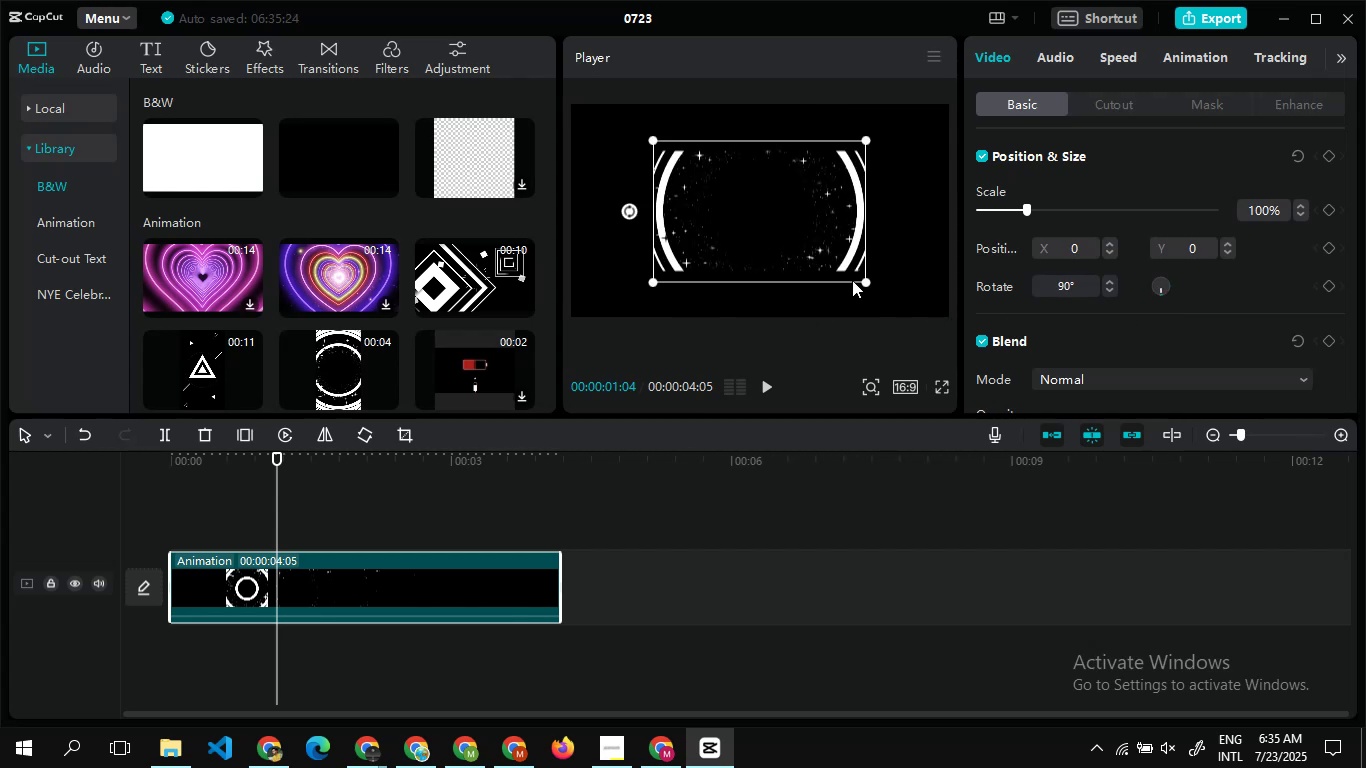 
left_click_drag(start_coordinate=[866, 280], to_coordinate=[935, 298])
 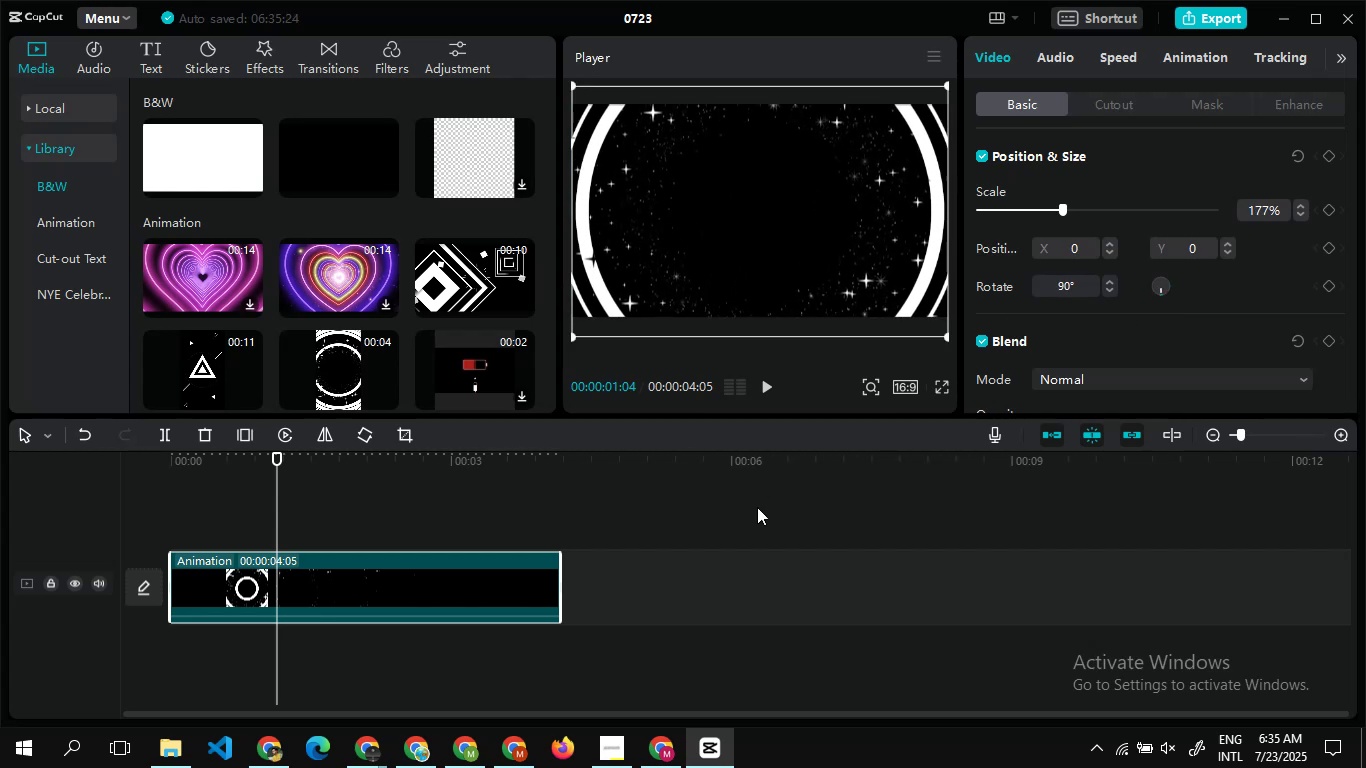 
left_click([757, 507])
 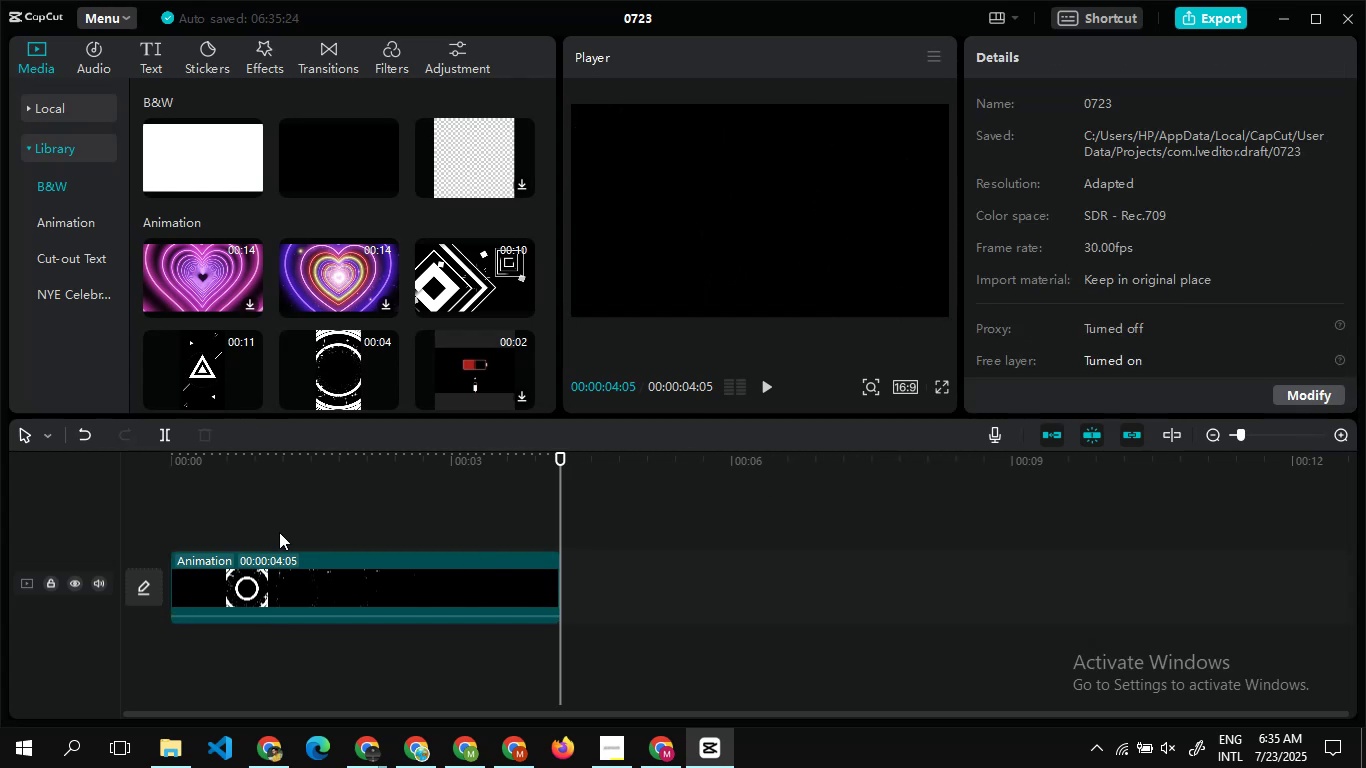 
double_click([279, 532])
 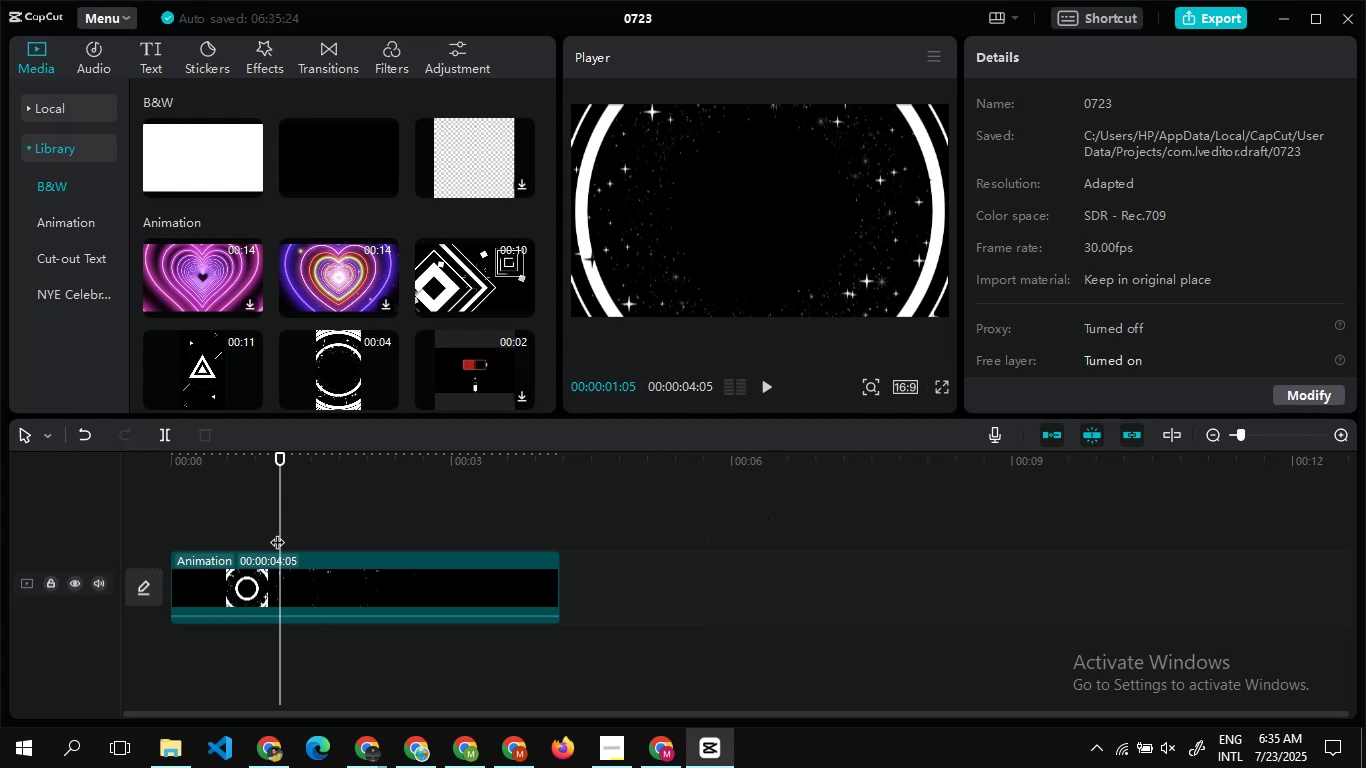 
double_click([270, 532])
 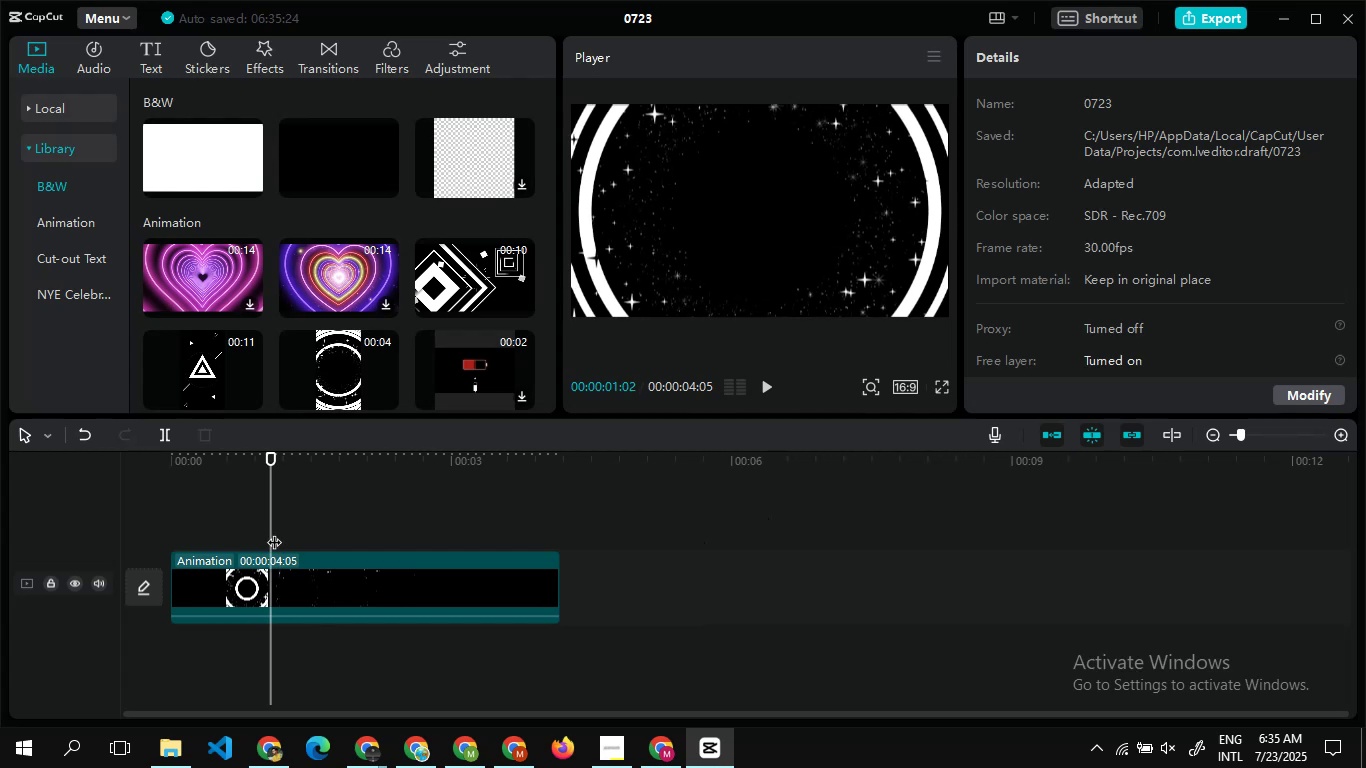 
double_click([274, 532])
 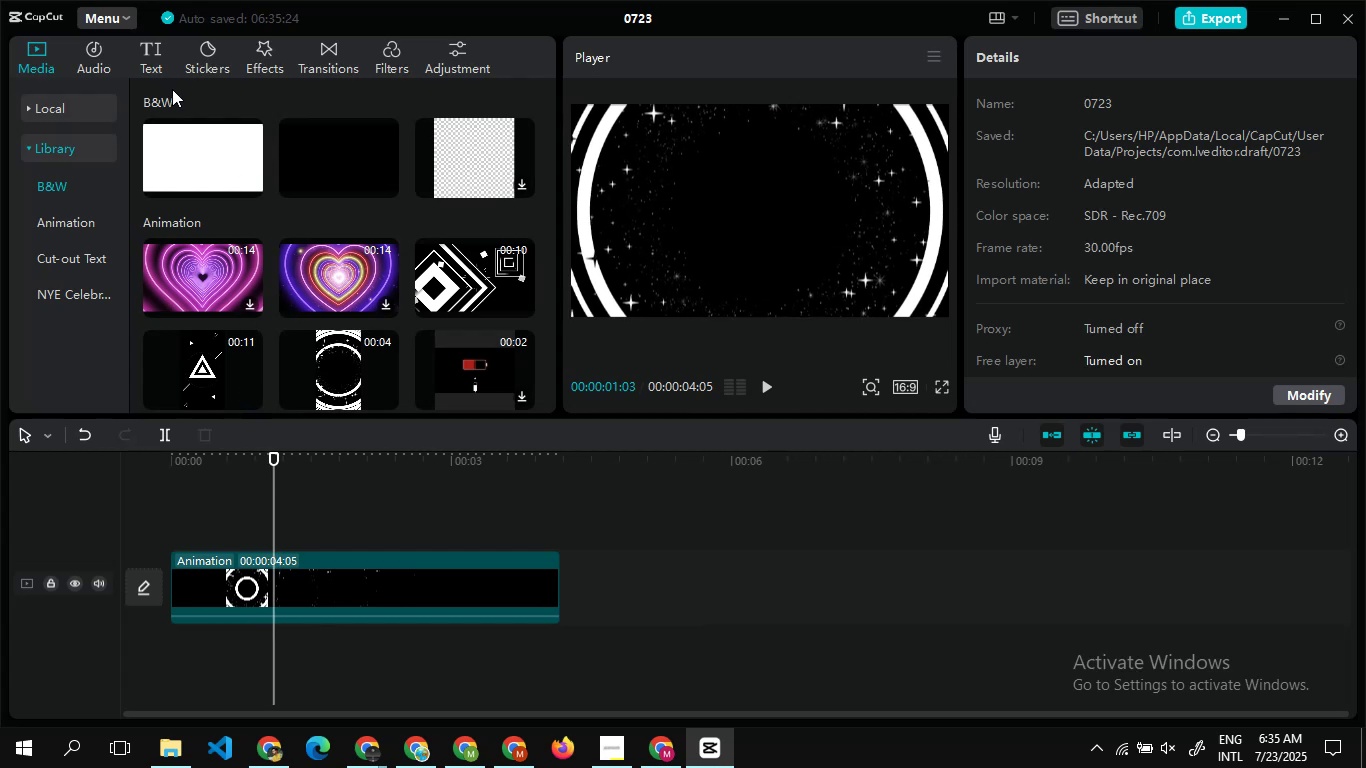 
left_click([149, 64])
 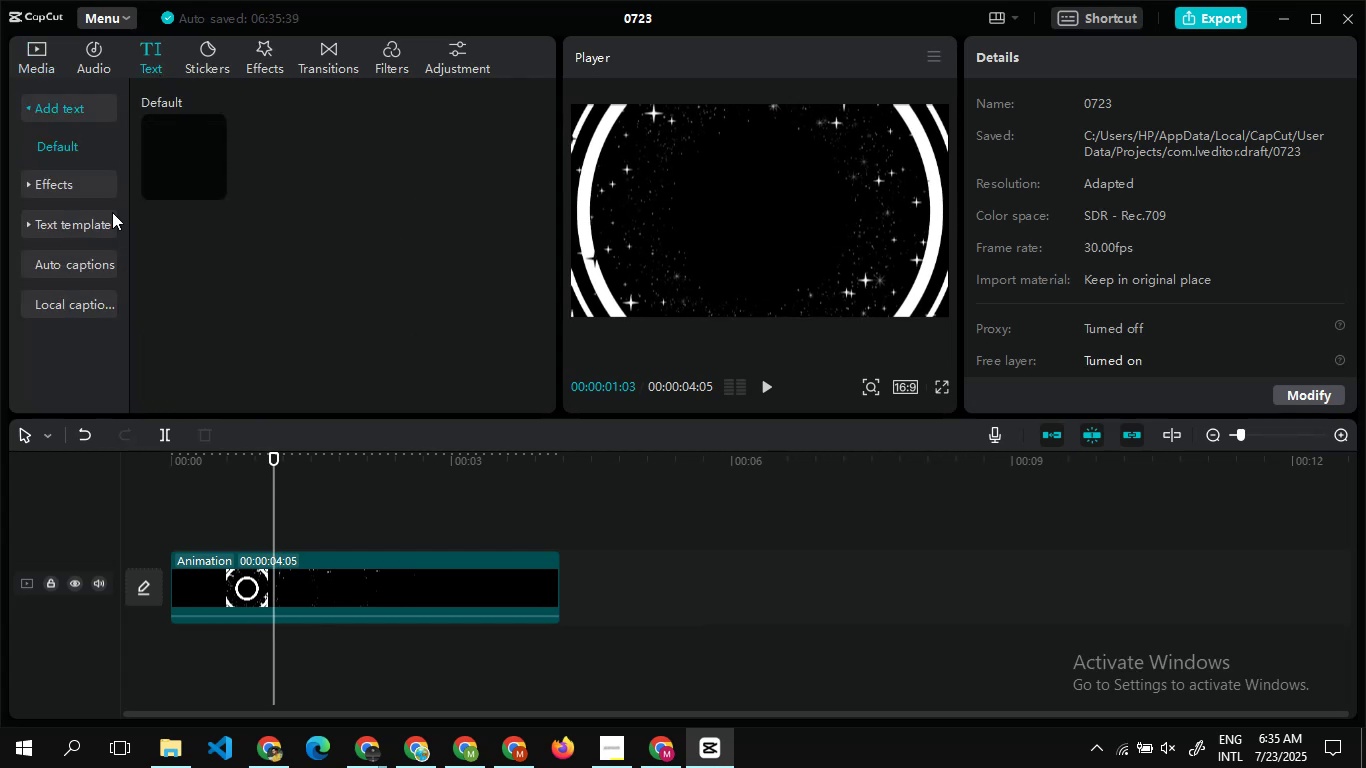 
left_click([78, 181])
 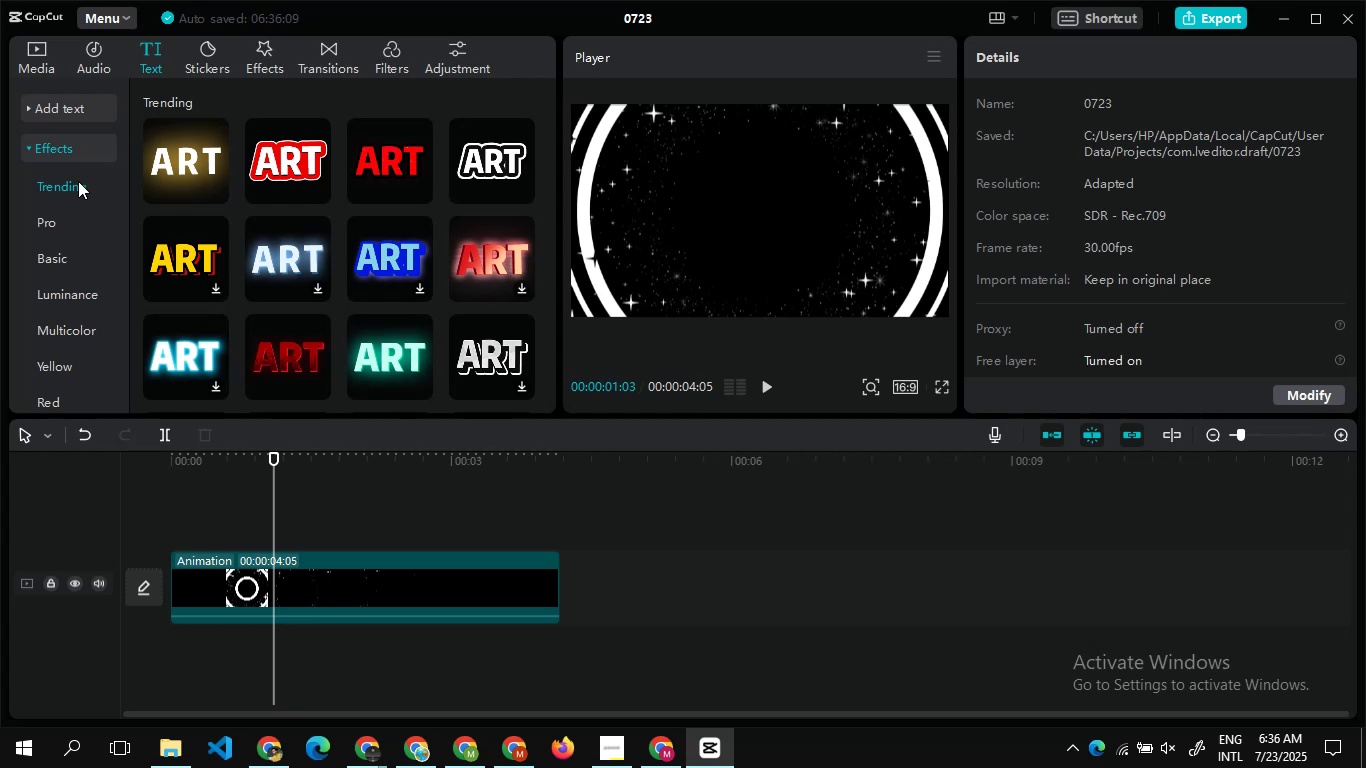 
wait(36.63)
 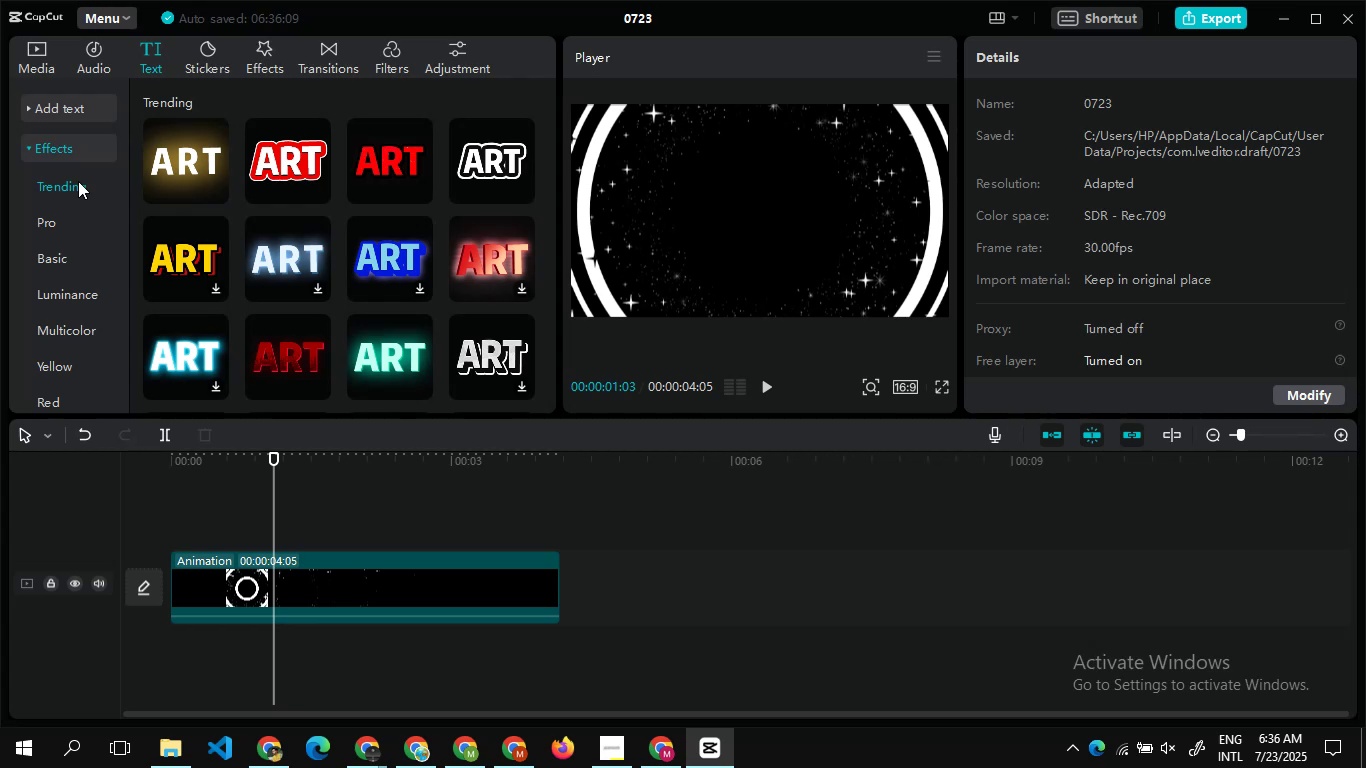 
left_click([223, 188])
 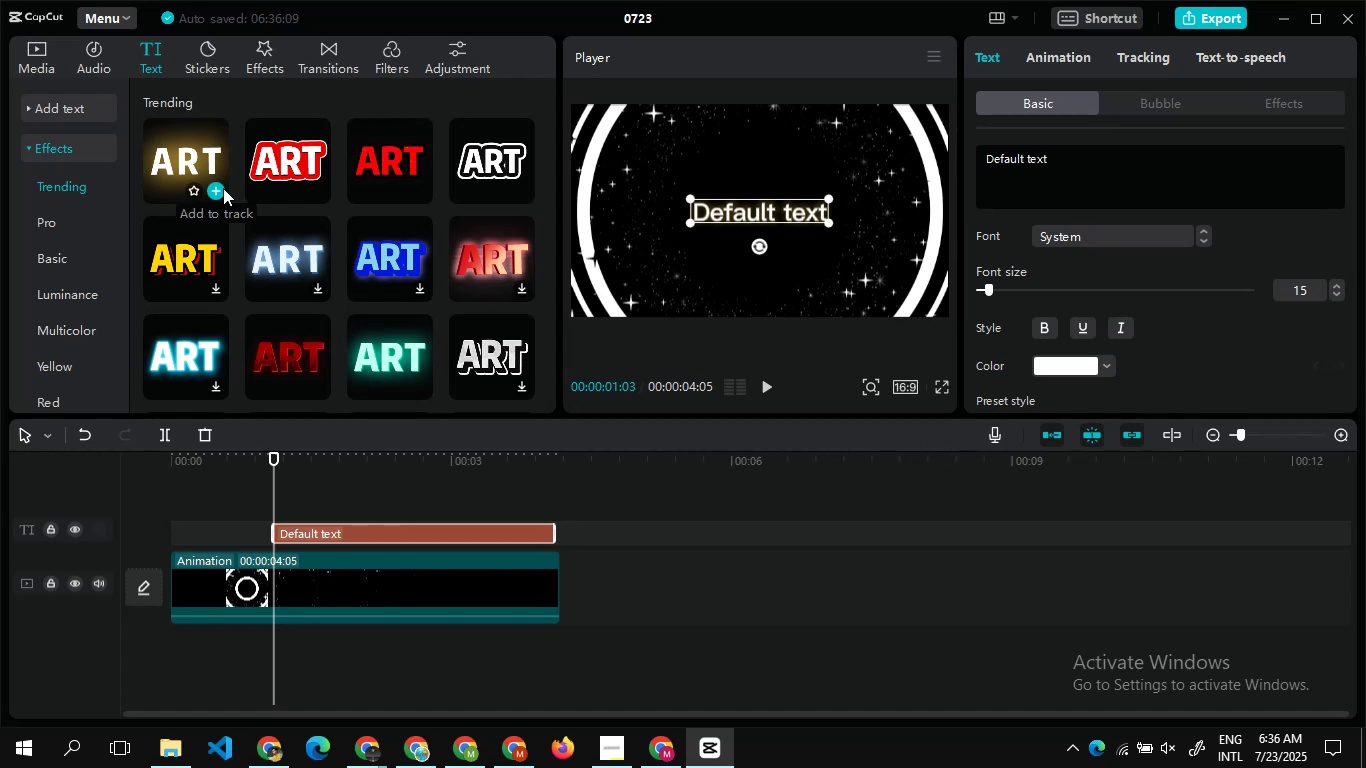 
wait(7.22)
 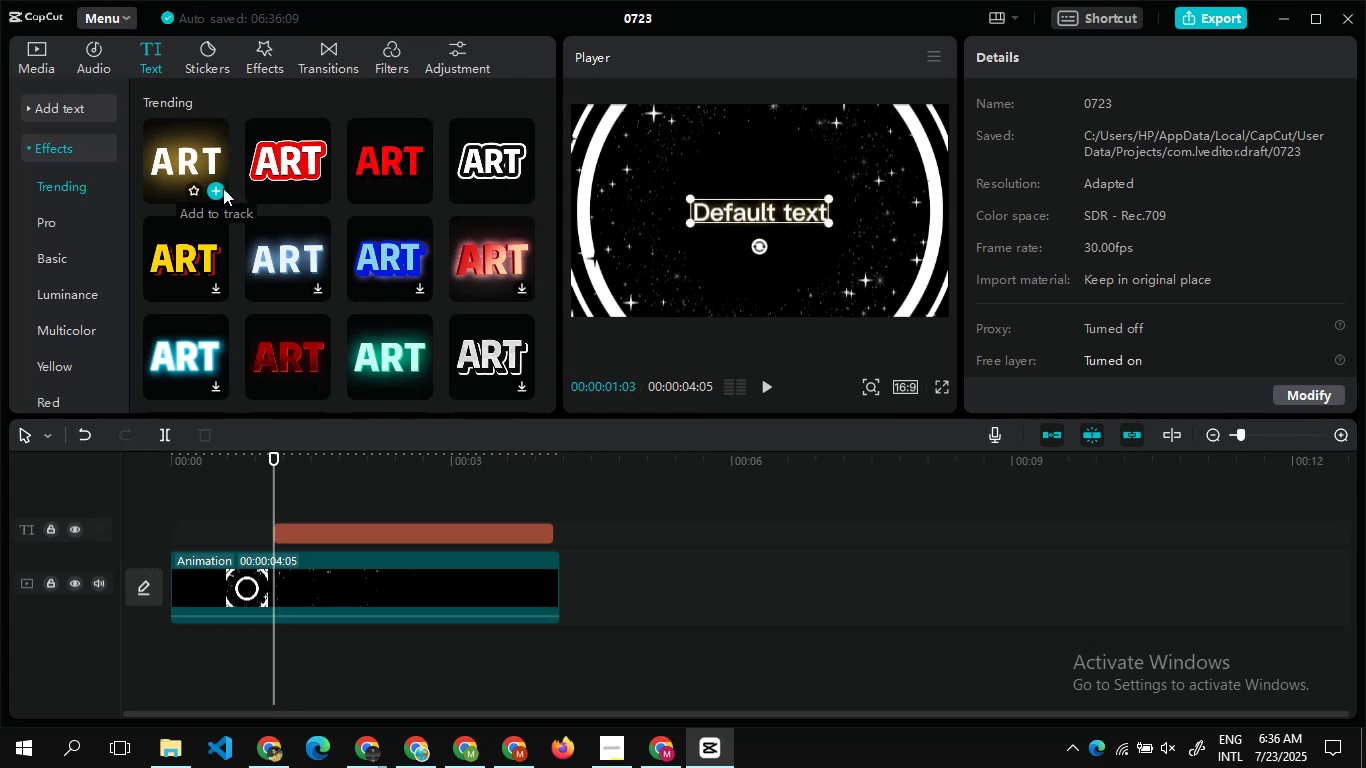 
left_click_drag(start_coordinate=[1077, 157], to_coordinate=[962, 162])
 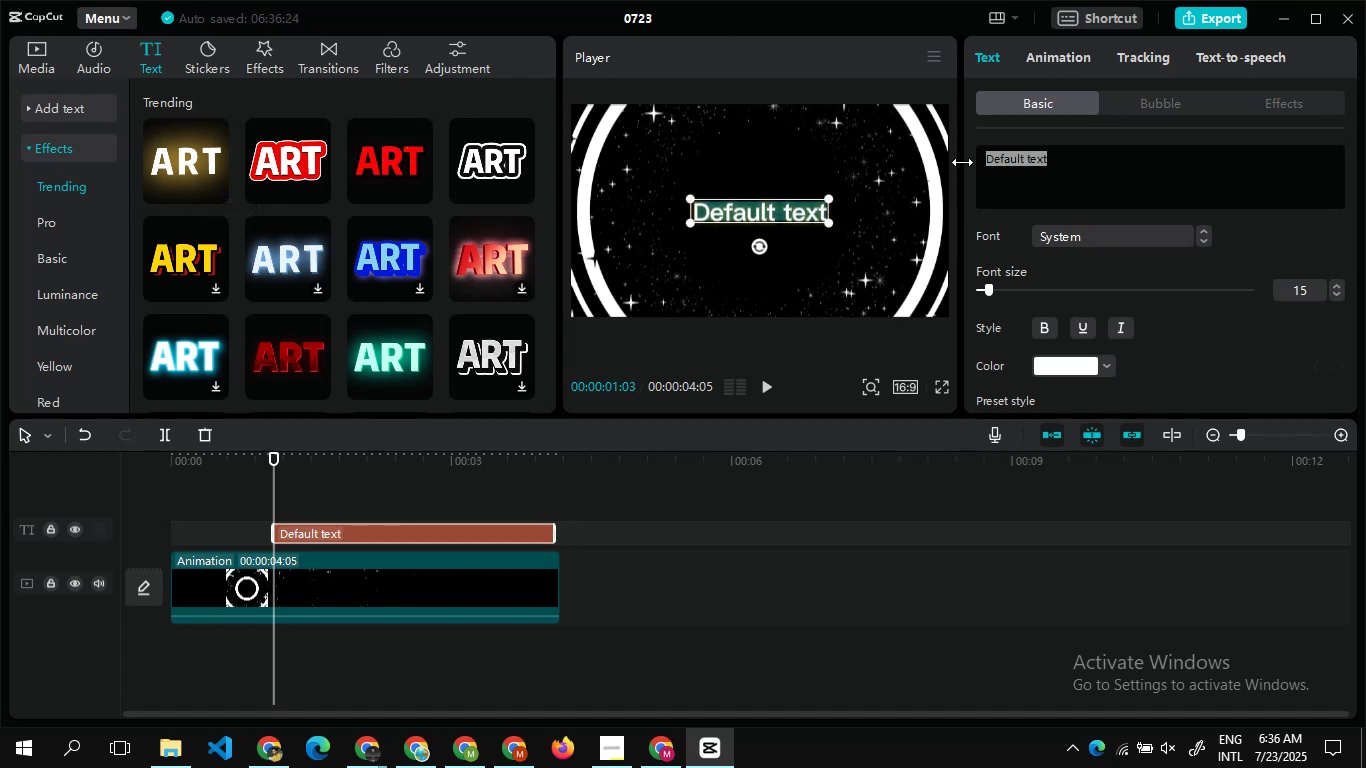 
type(XenoGenZ)
 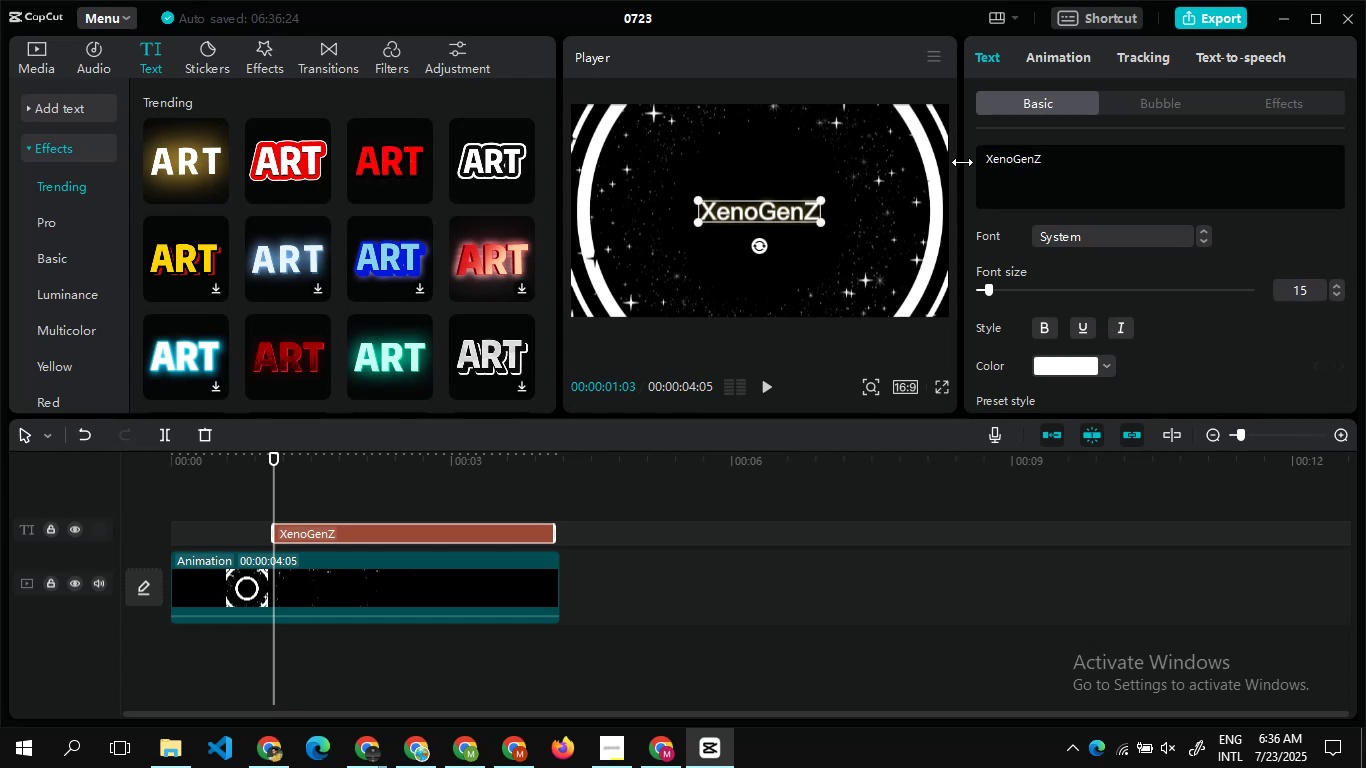 
left_click_drag(start_coordinate=[821, 221], to_coordinate=[845, 242])
 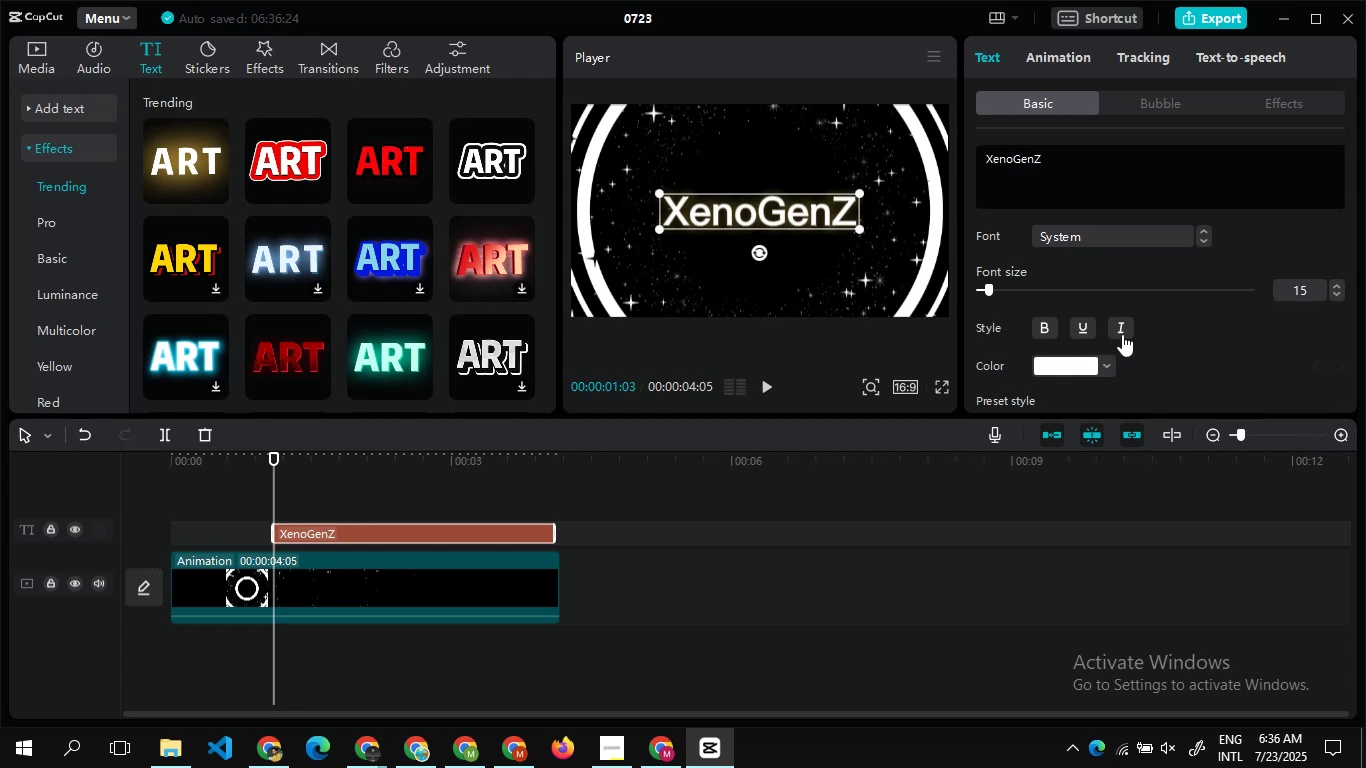 
left_click([1123, 334])
 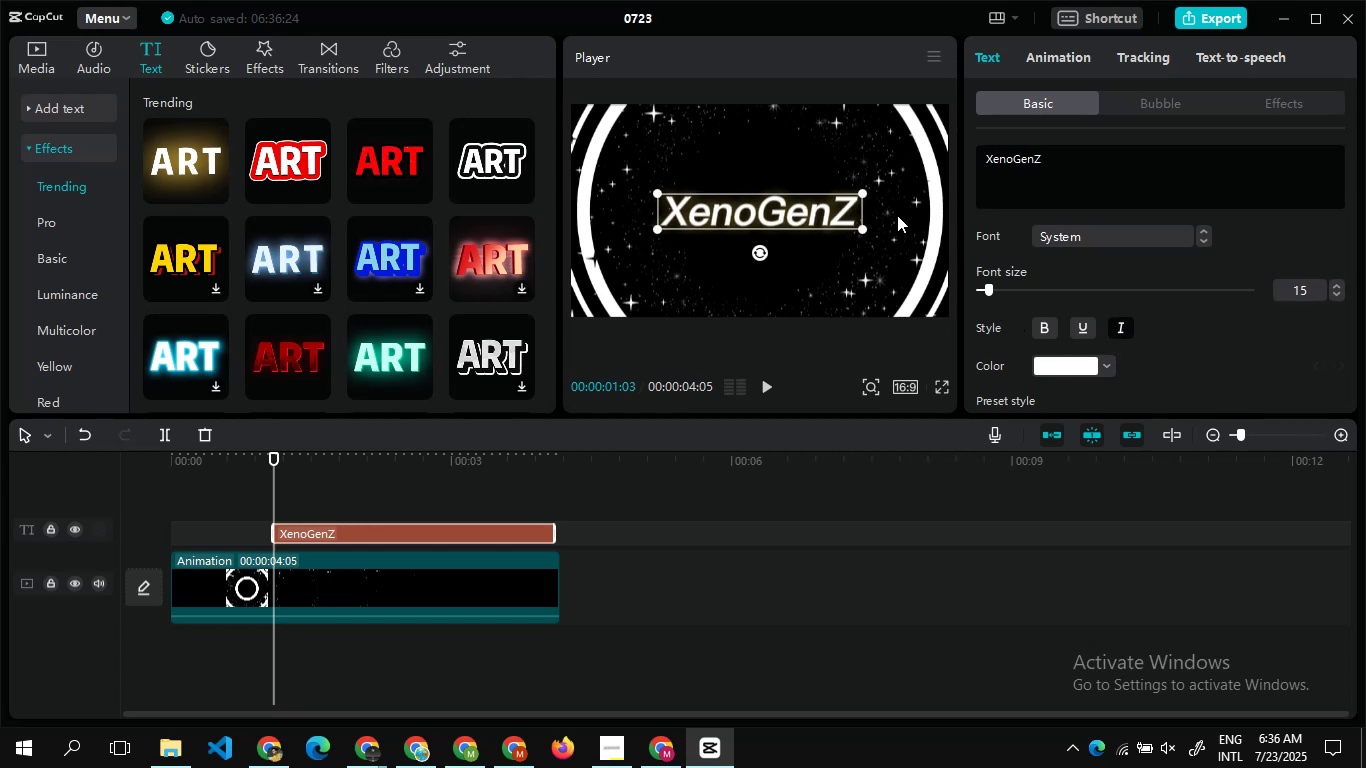 
left_click_drag(start_coordinate=[863, 226], to_coordinate=[855, 227])
 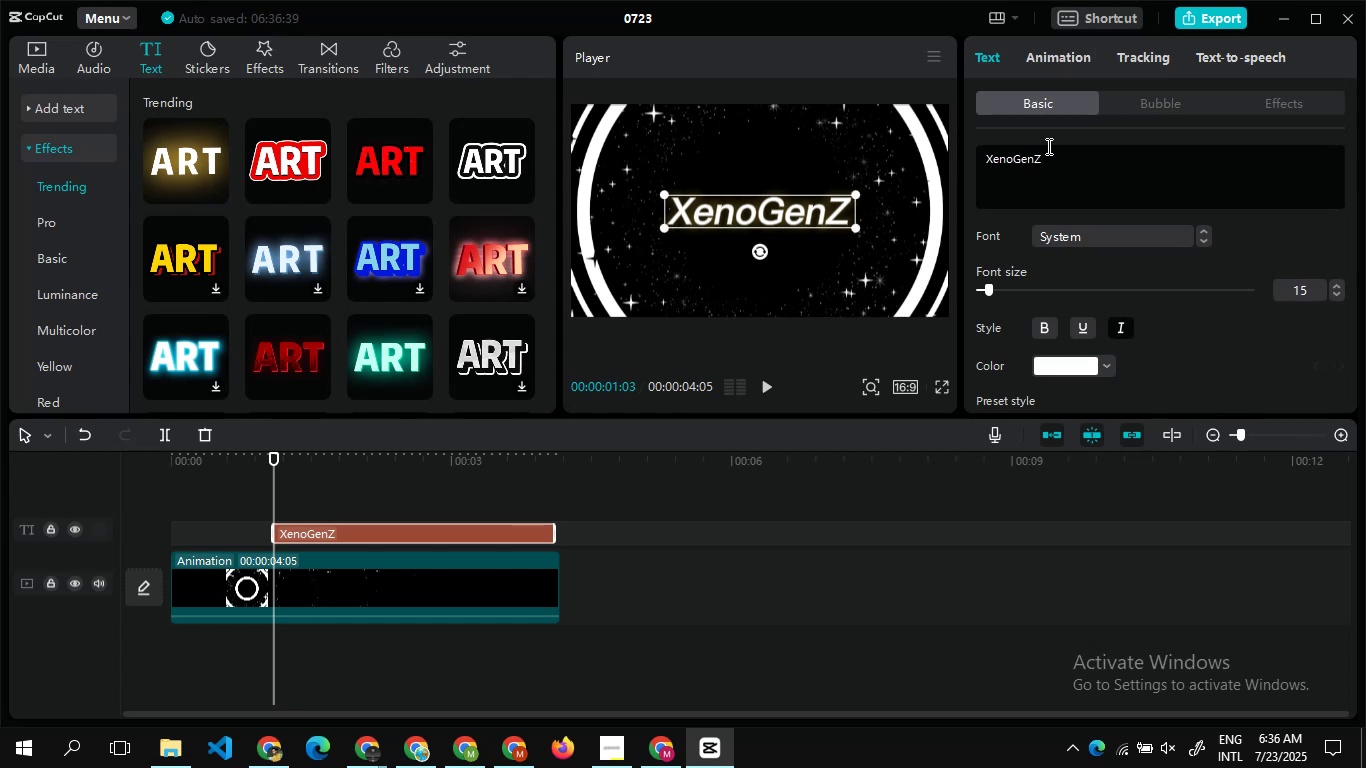 
wait(6.14)
 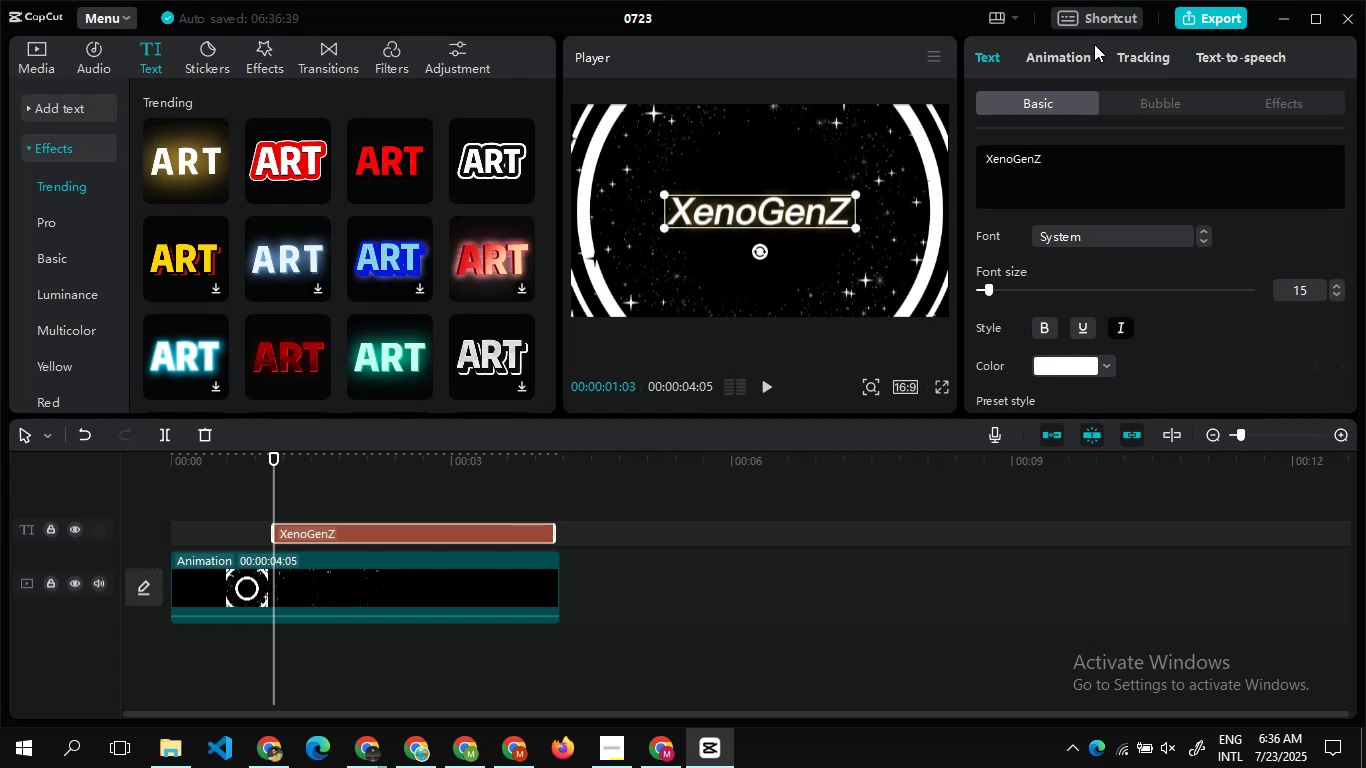 
left_click([1054, 64])
 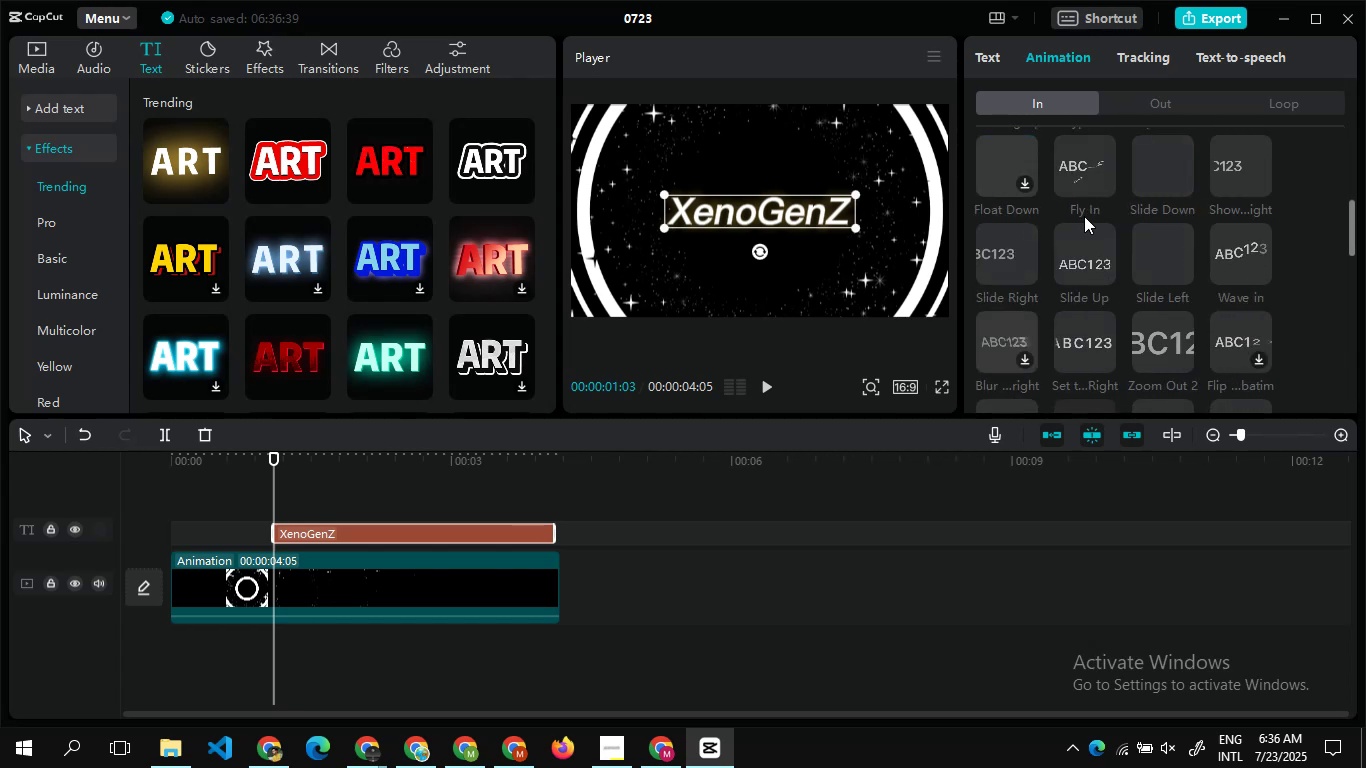 
wait(7.67)
 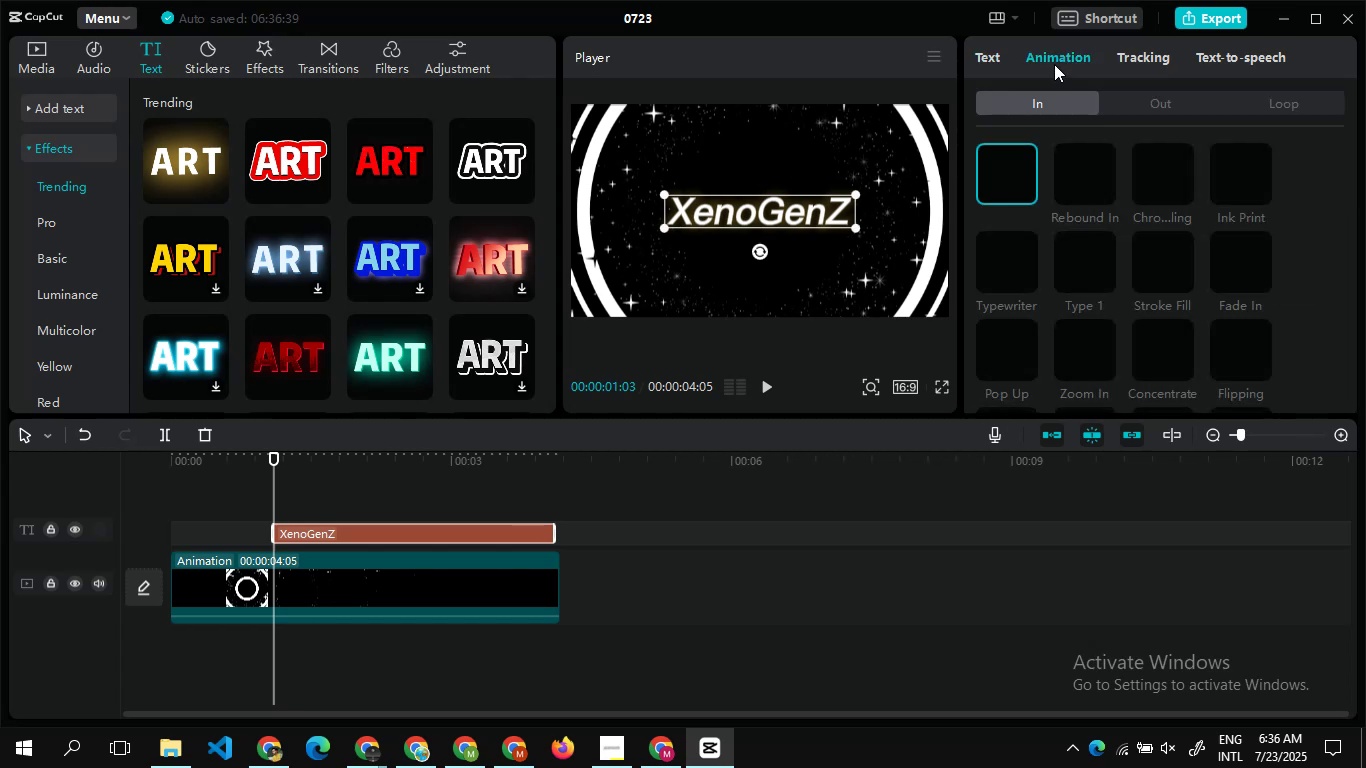 
left_click([1078, 179])
 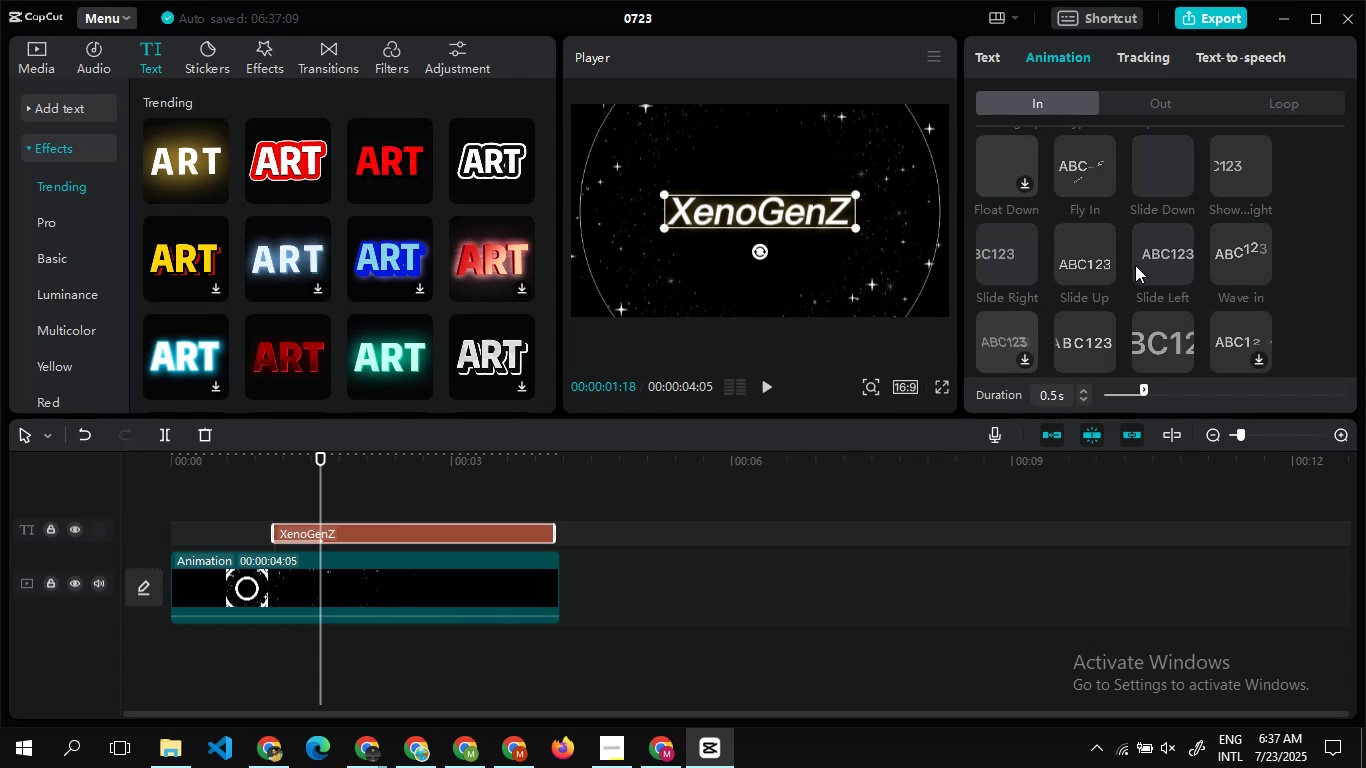 
wait(25.37)
 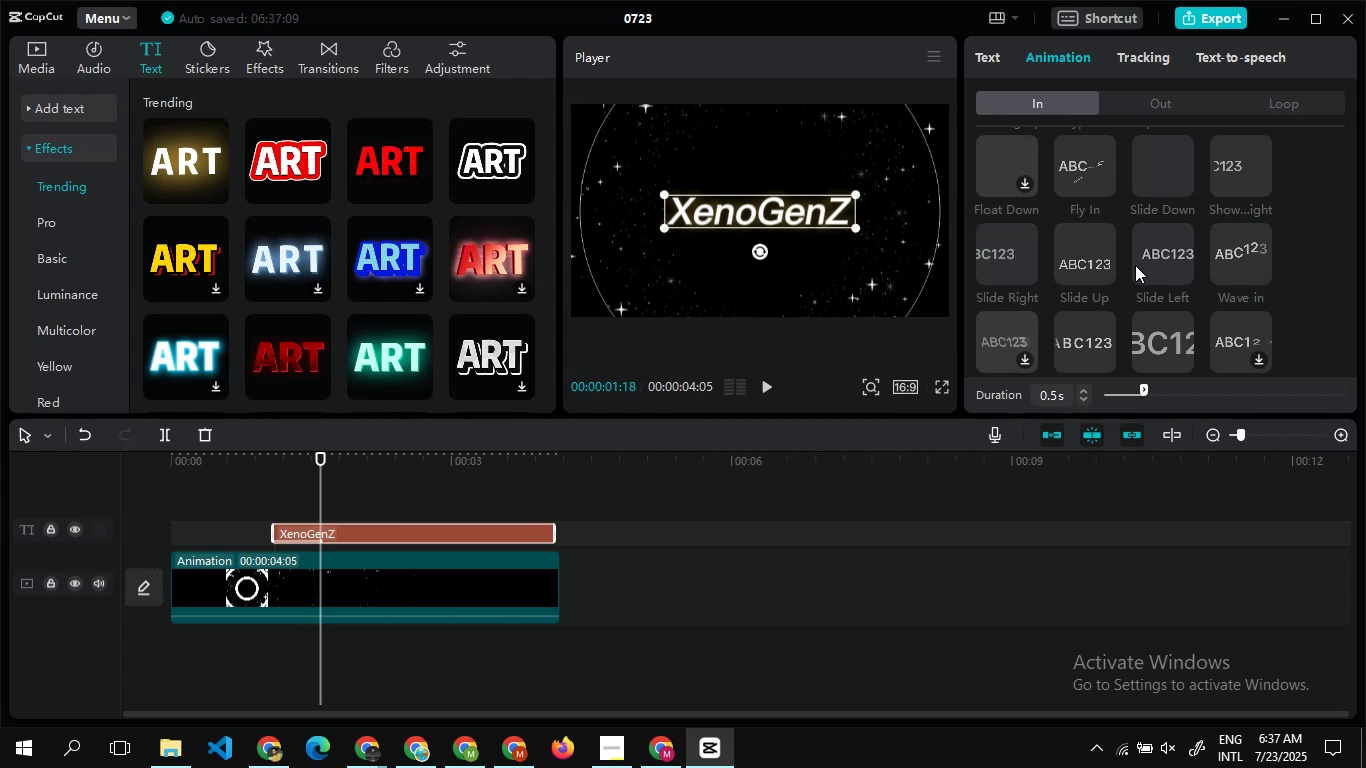 
left_click([1149, 101])
 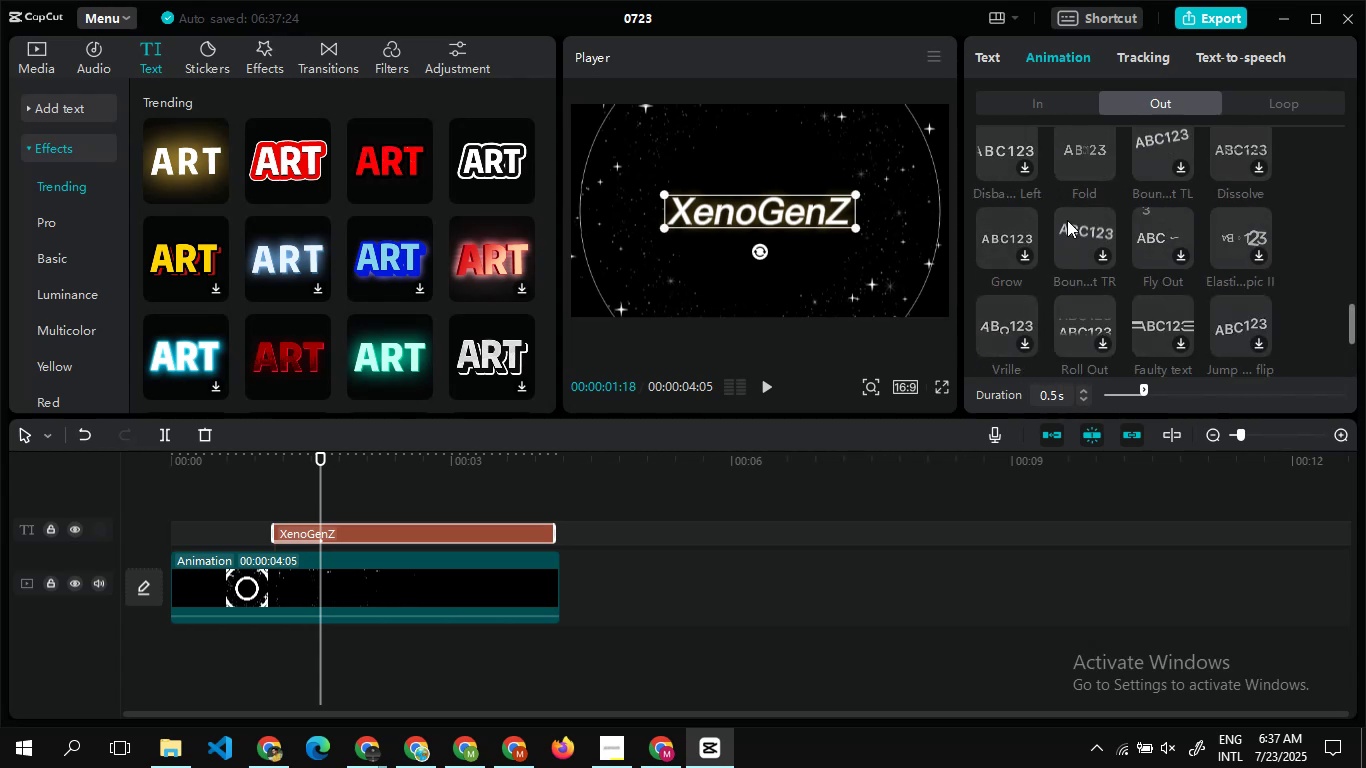 
wait(24.32)
 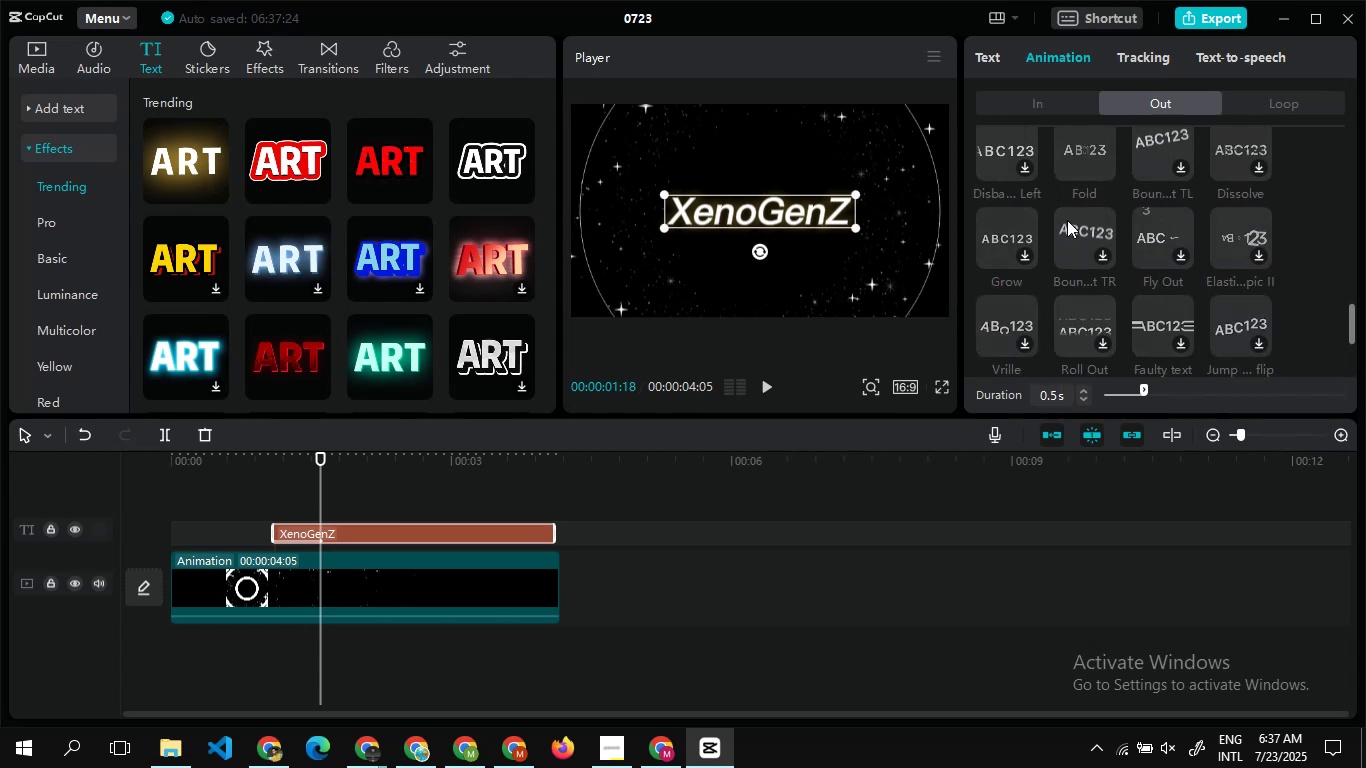 
left_click_drag(start_coordinate=[1354, 329], to_coordinate=[1353, 311])
 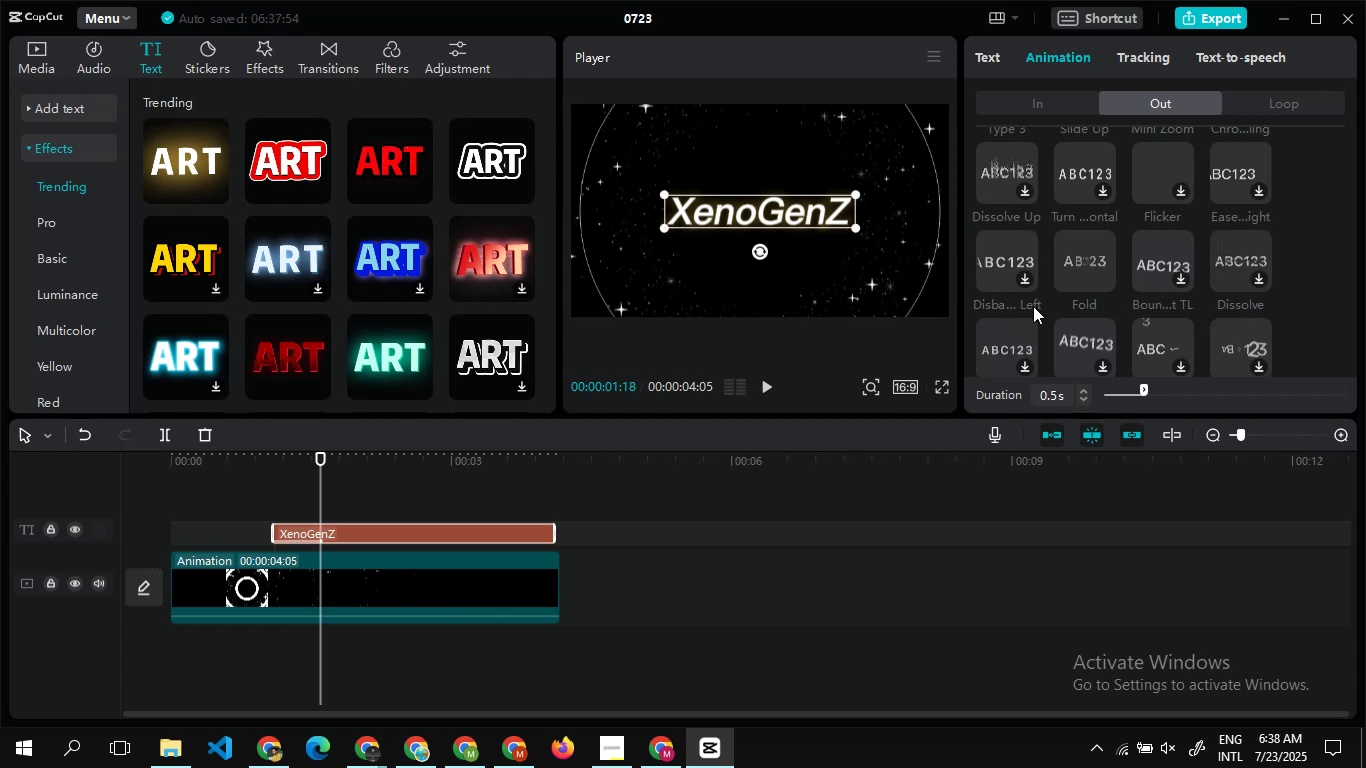 
wait(23.11)
 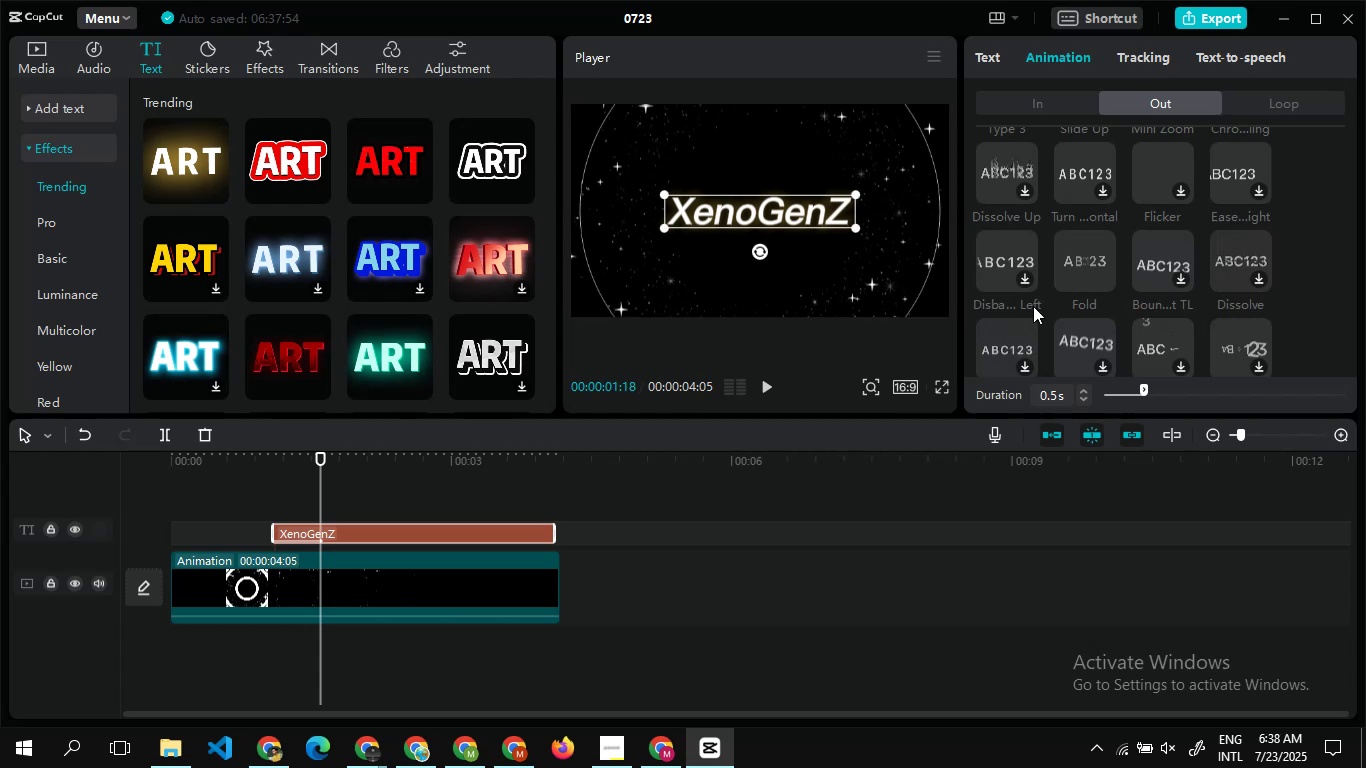 
left_click([1070, 168])
 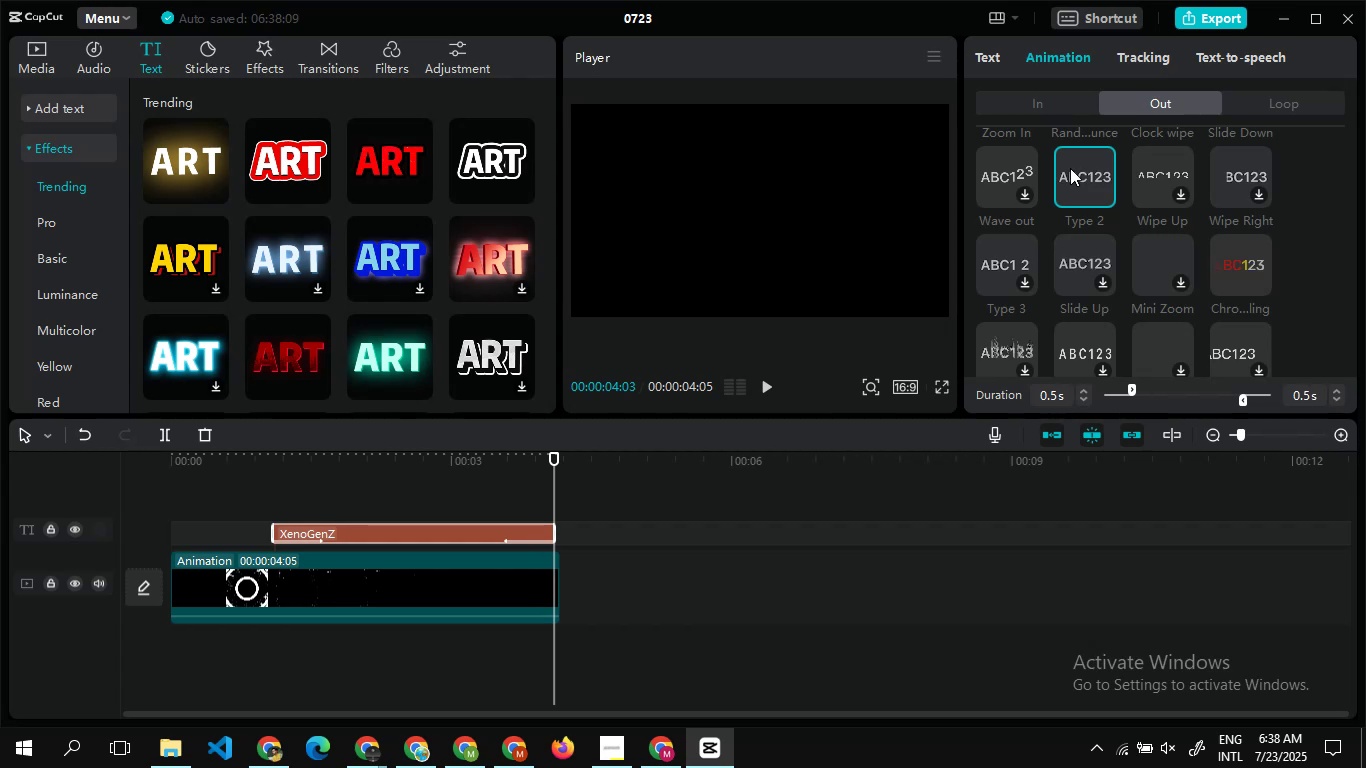 
wait(6.73)
 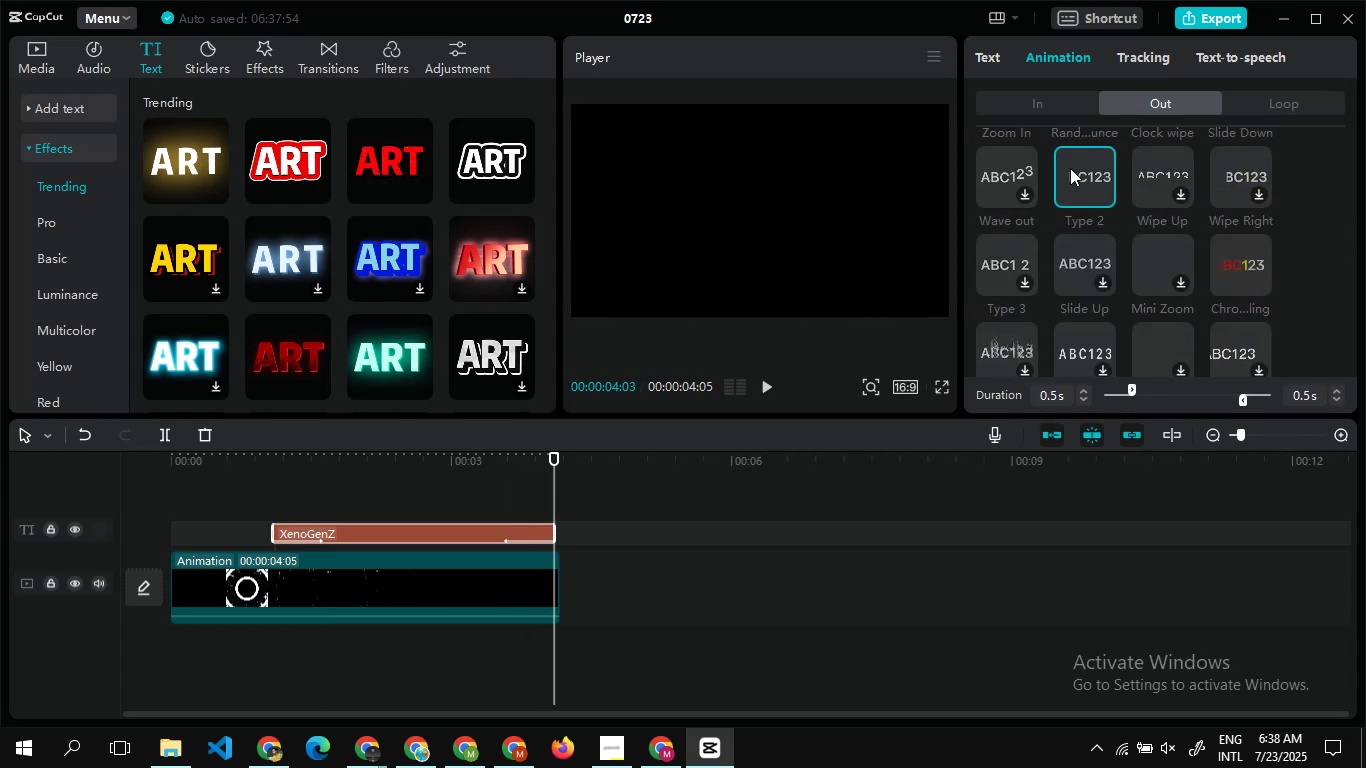 
left_click([864, 307])
 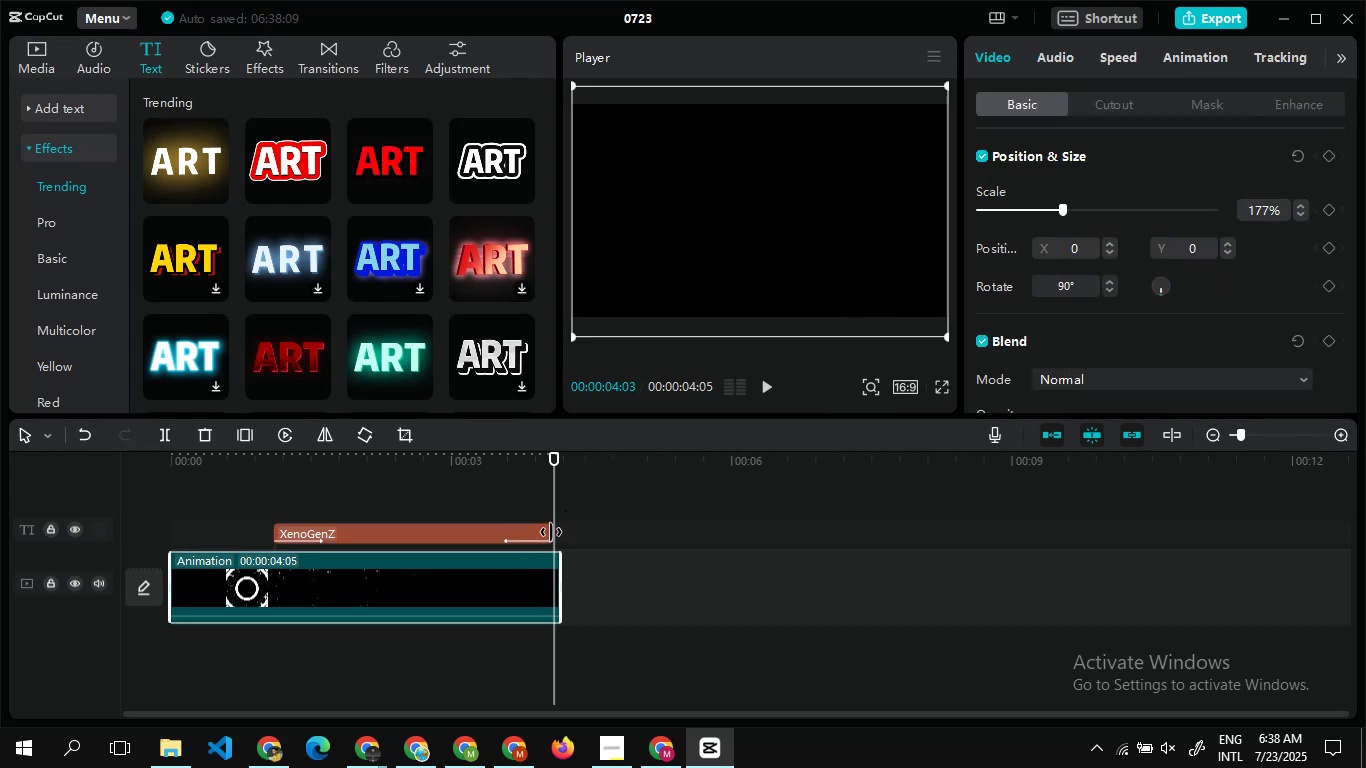 
left_click([548, 530])
 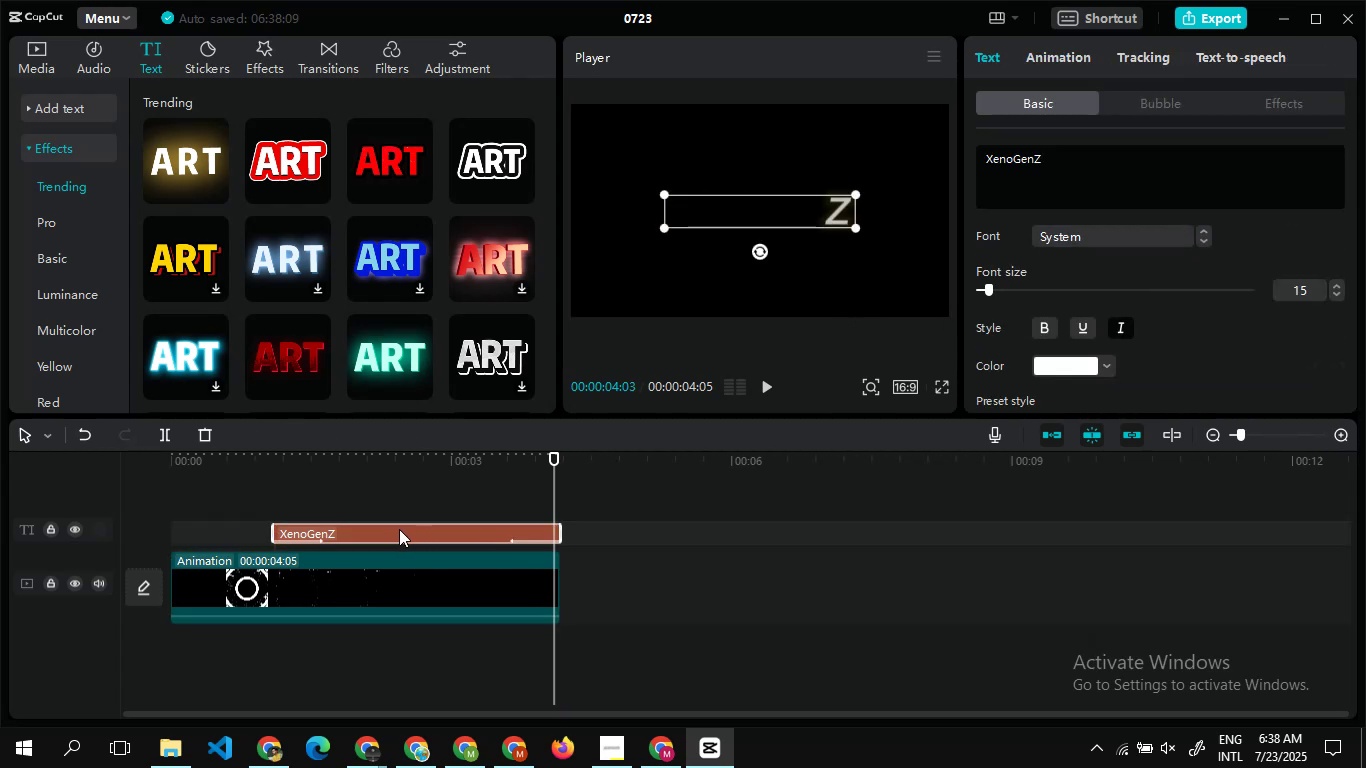 
double_click([332, 505])
 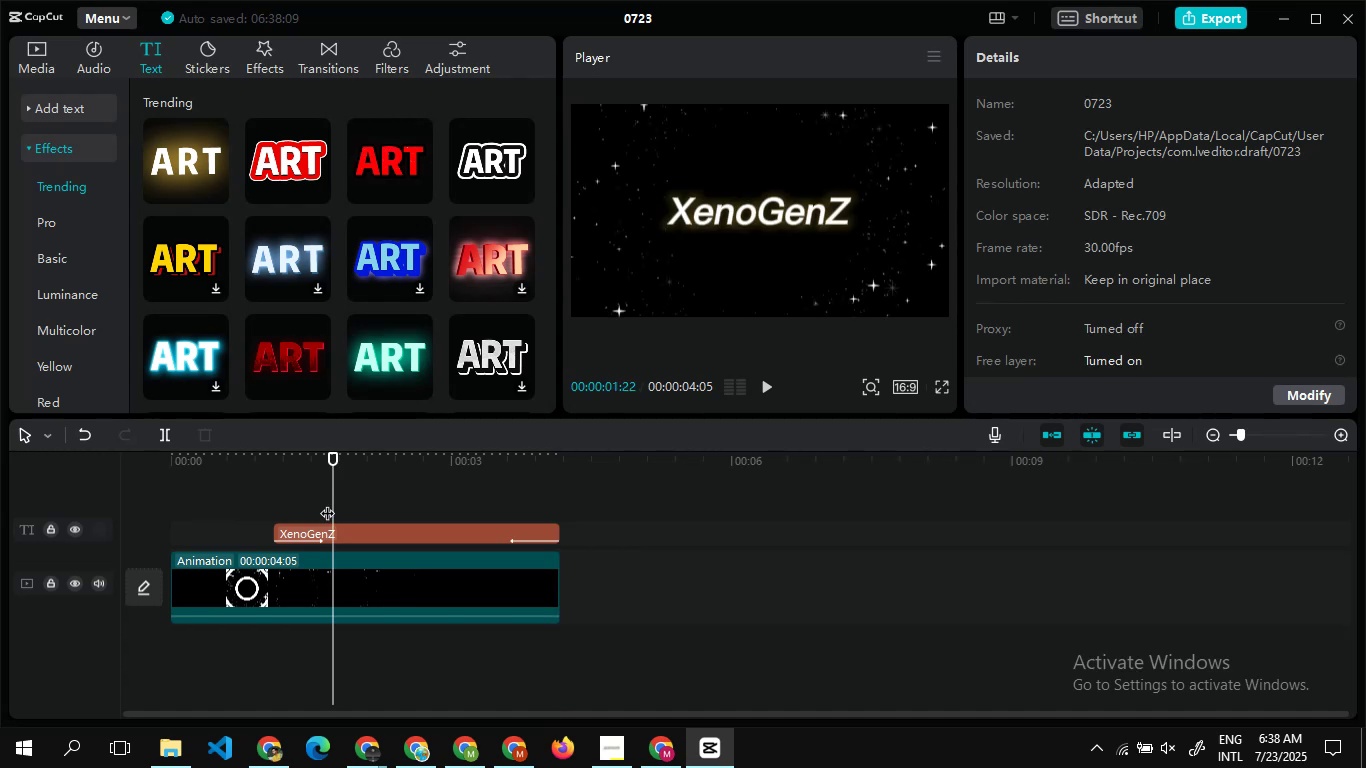 
double_click([327, 503])
 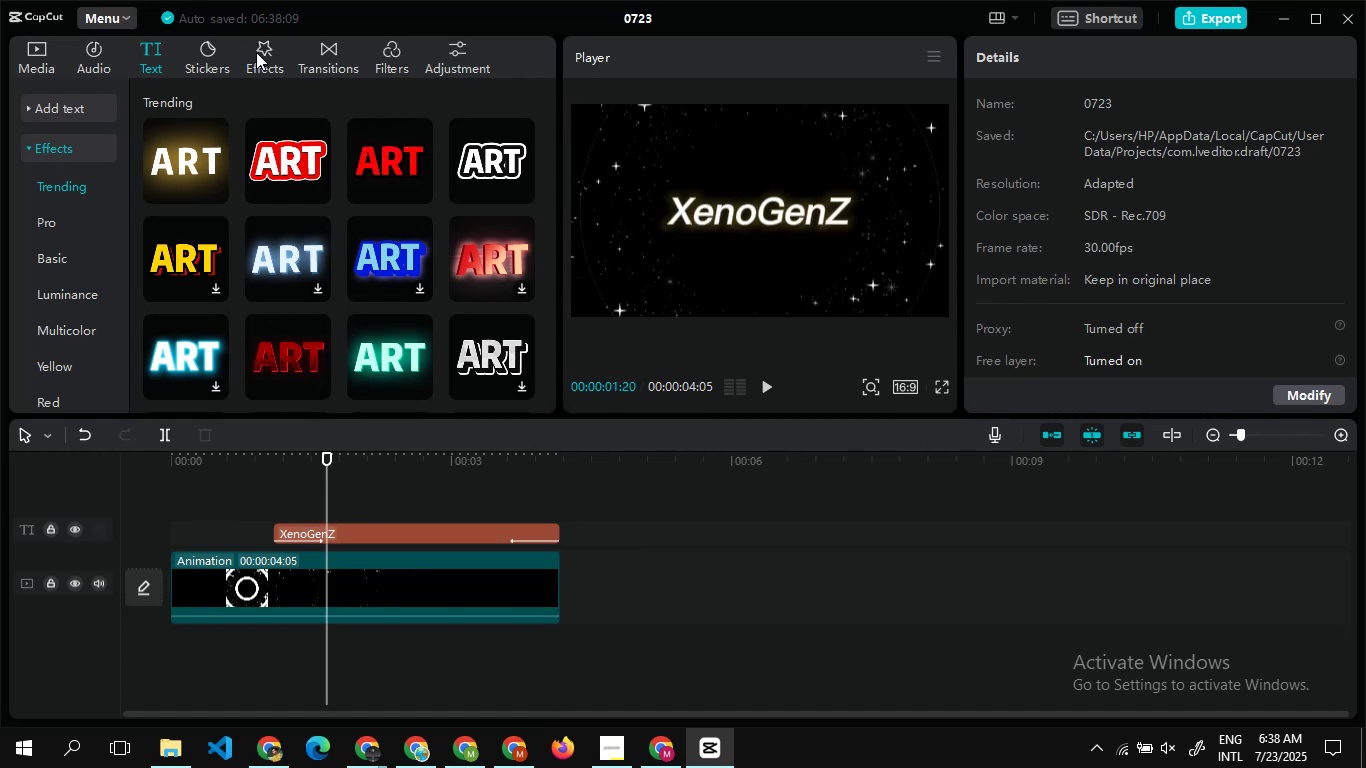 
left_click([268, 54])
 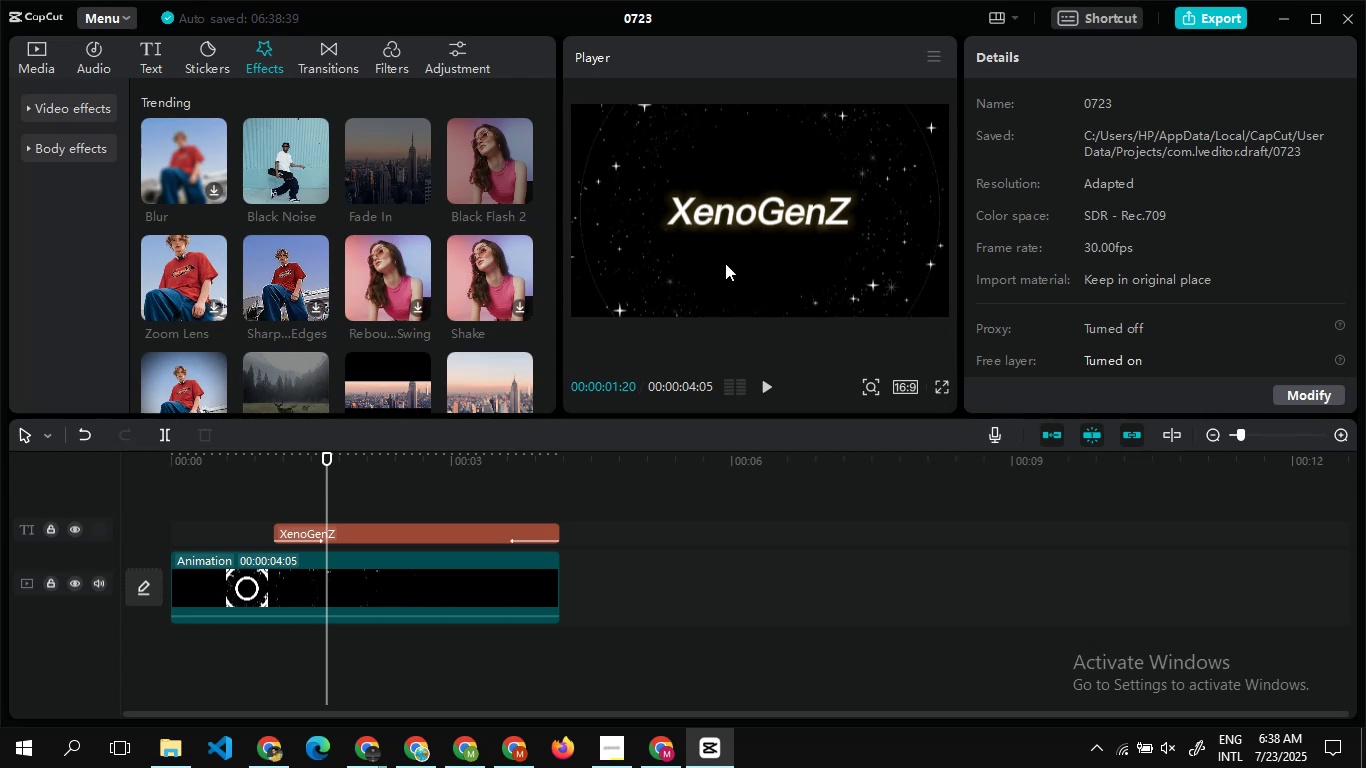 
wait(23.67)
 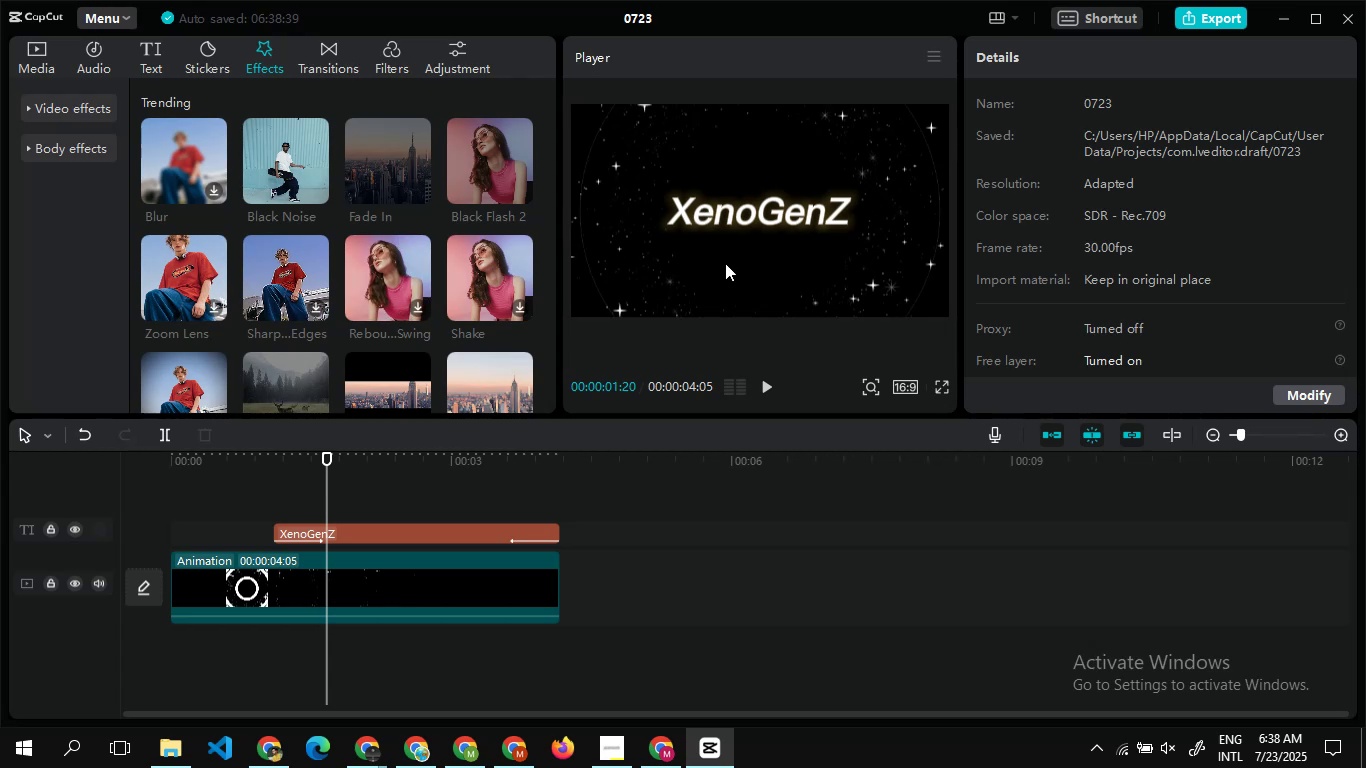 
left_click([214, 324])
 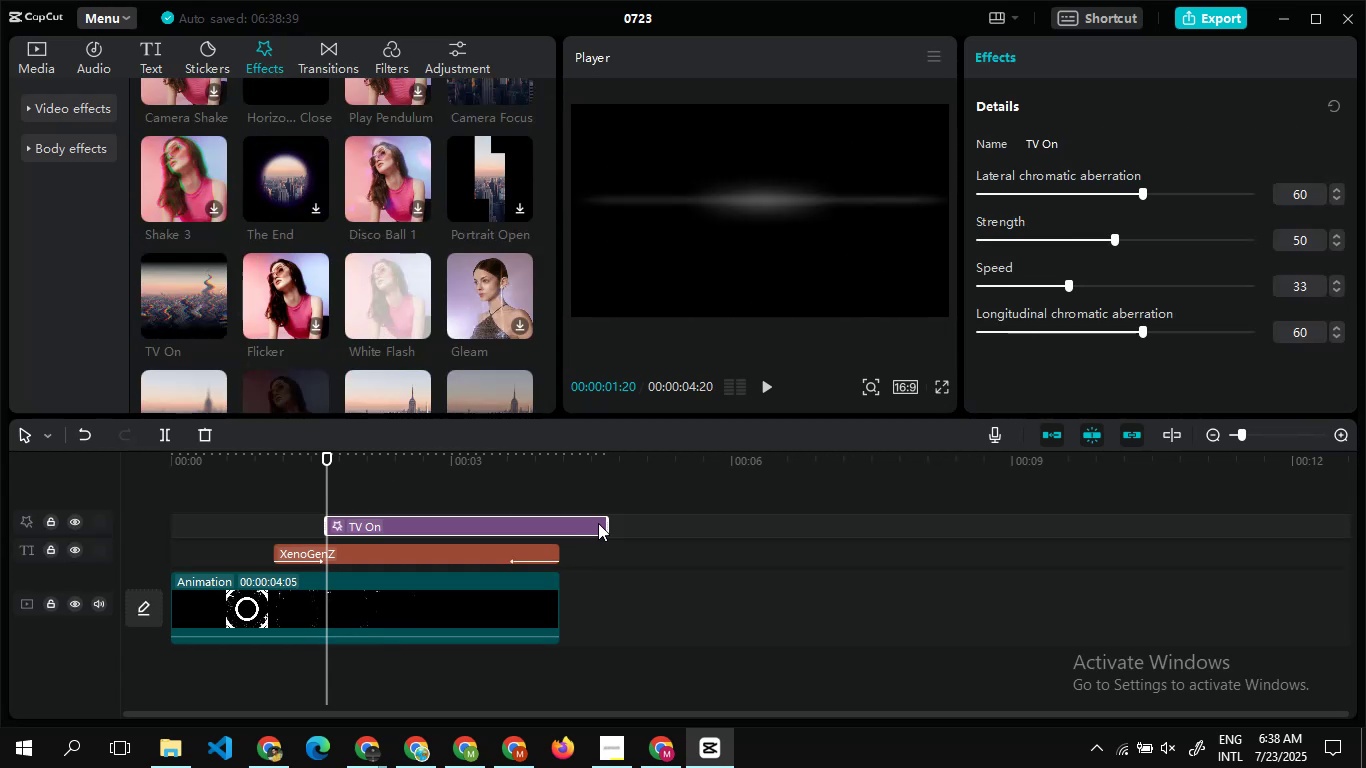 
left_click_drag(start_coordinate=[606, 524], to_coordinate=[504, 522])
 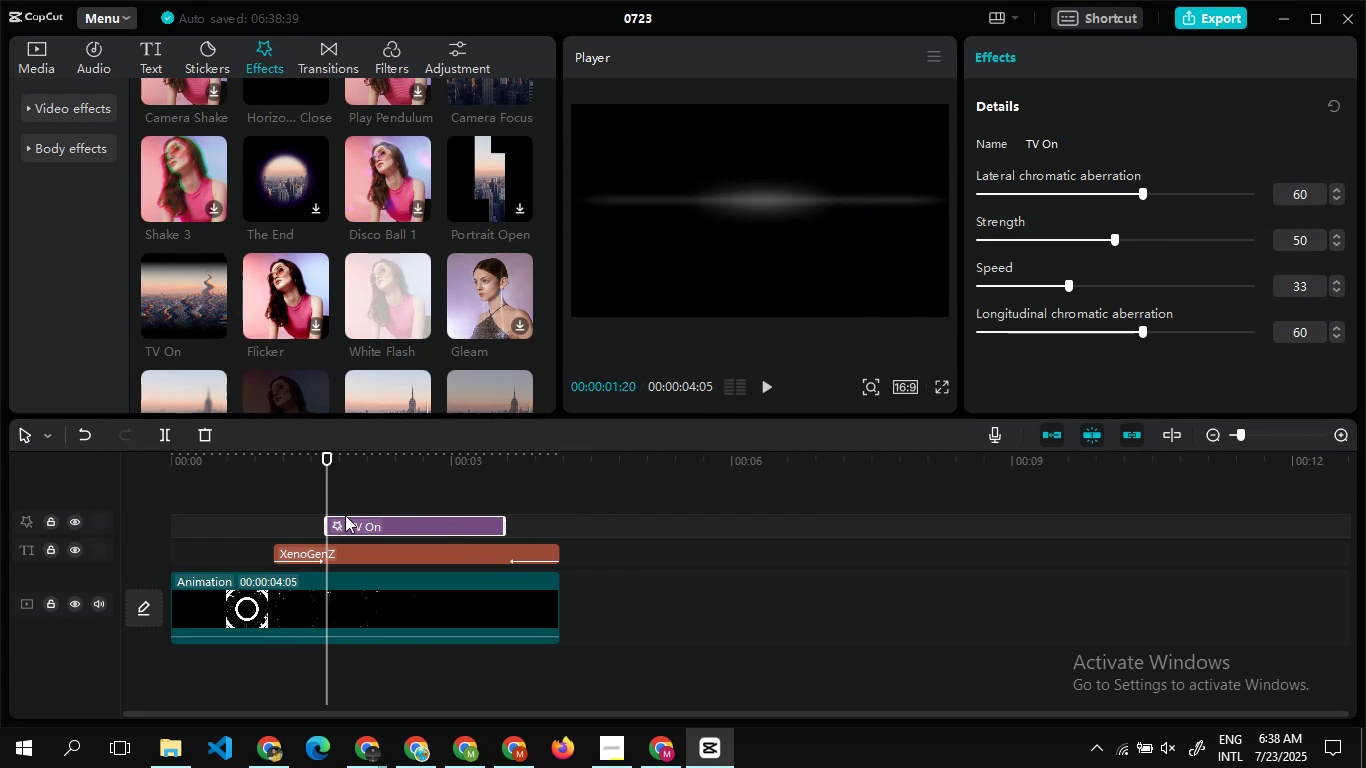 
left_click_drag(start_coordinate=[325, 515], to_coordinate=[335, 520])
 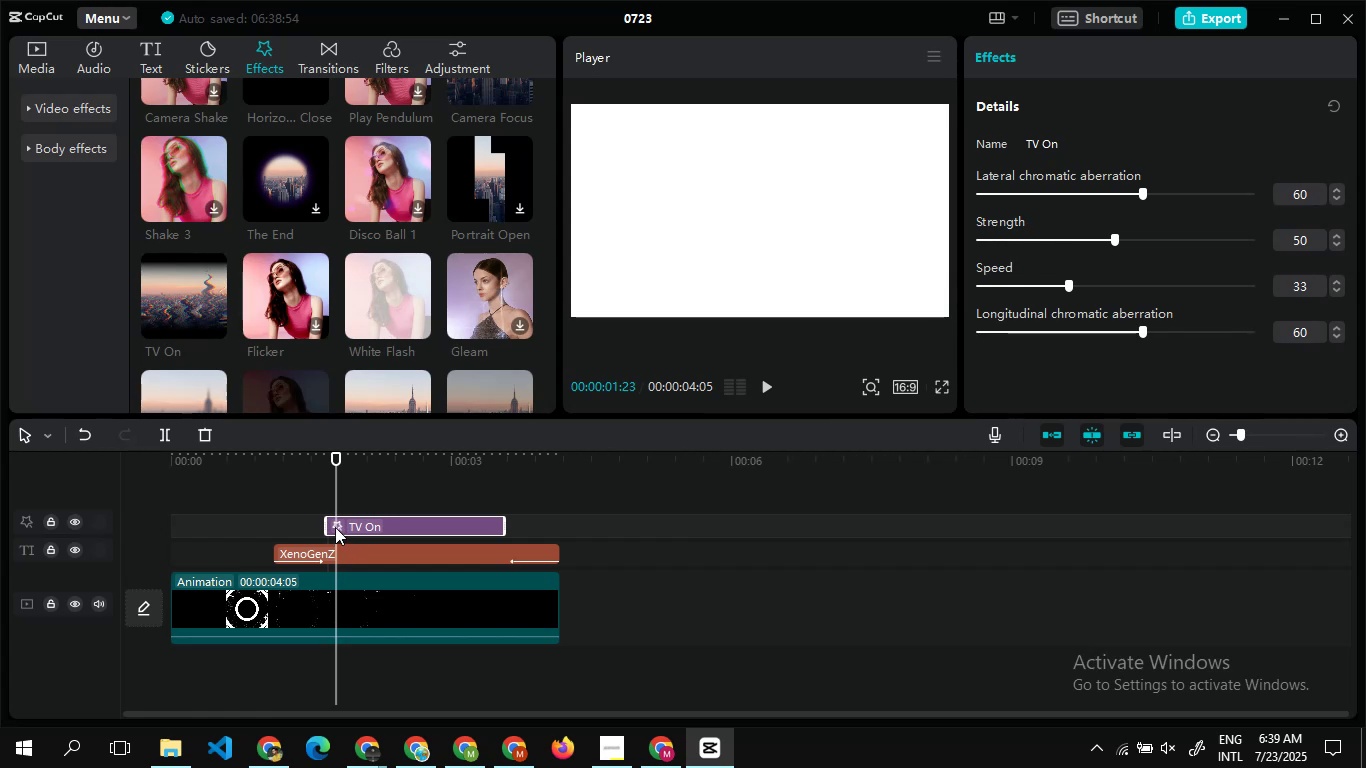 
wait(7.14)
 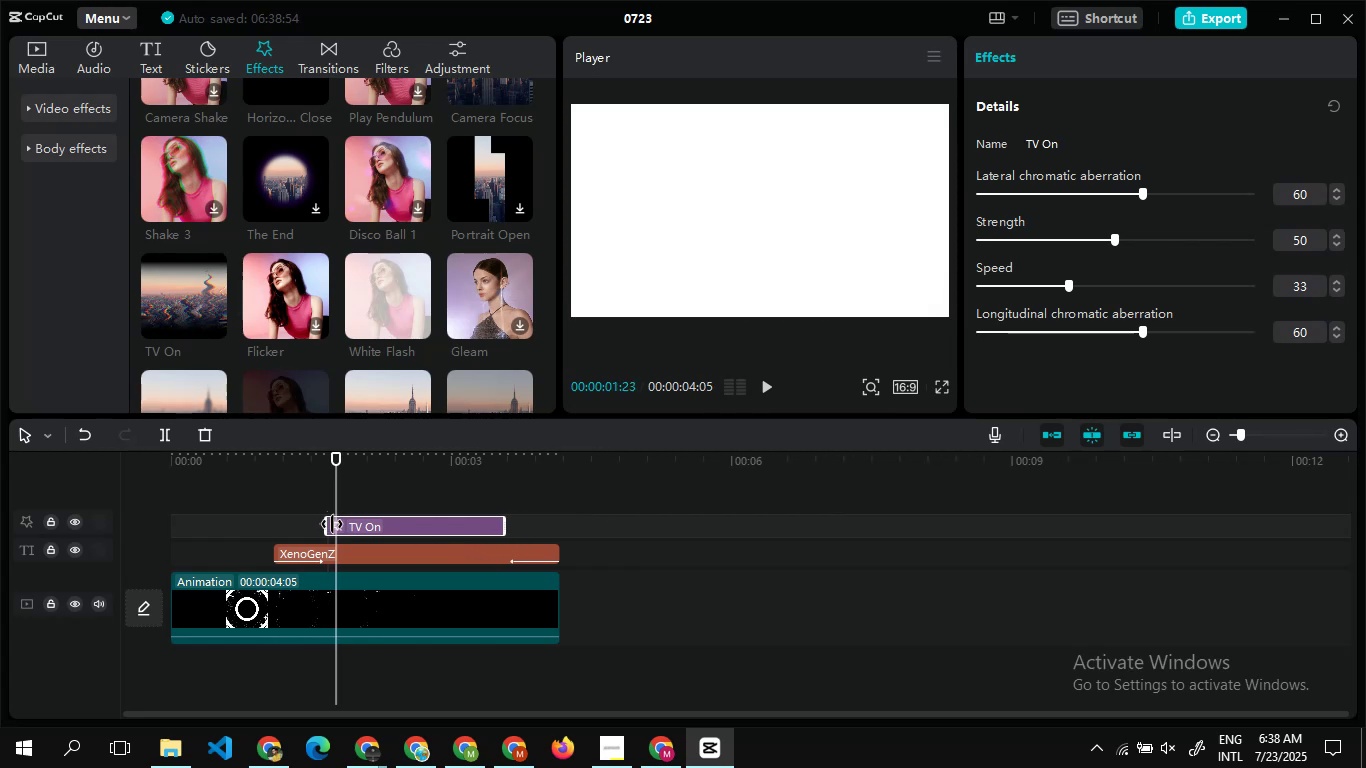 
left_click_drag(start_coordinate=[503, 528], to_coordinate=[497, 528])
 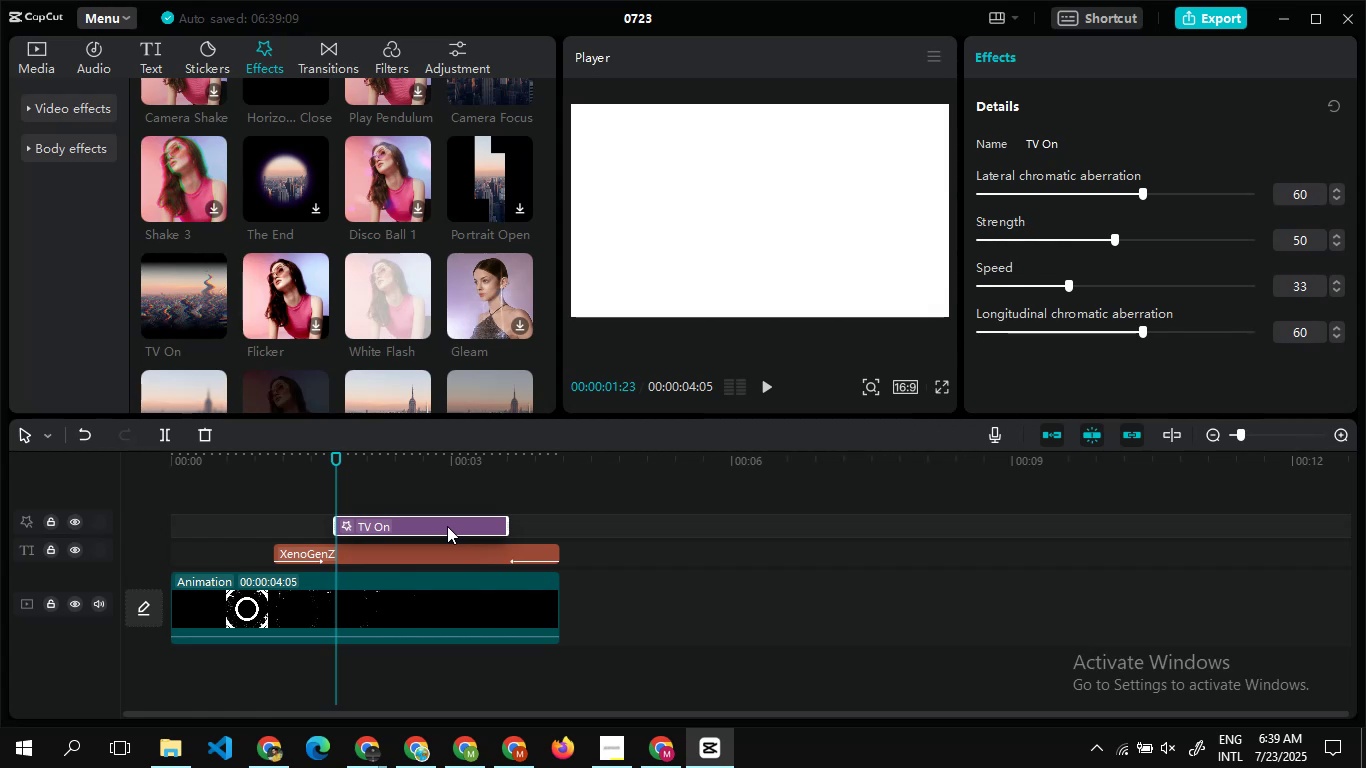 
wait(10.5)
 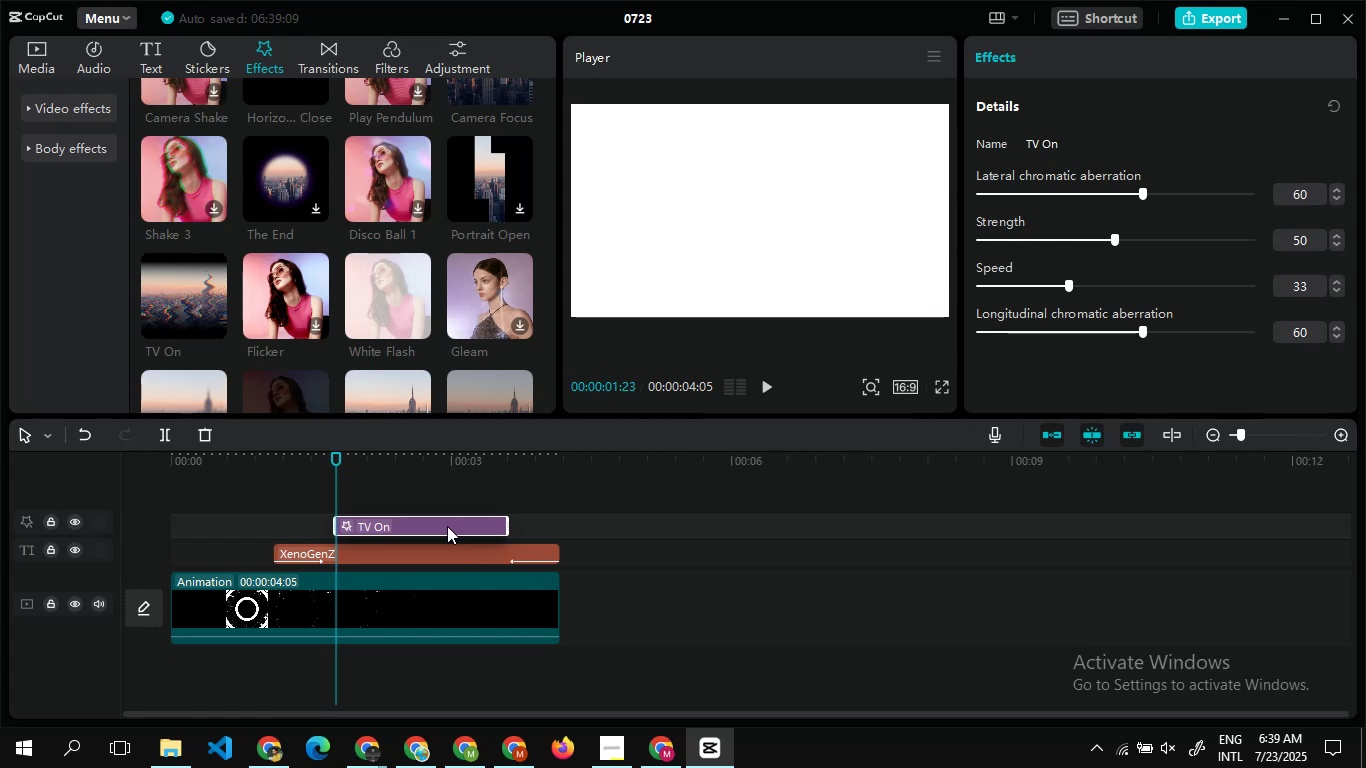 
left_click([512, 489])
 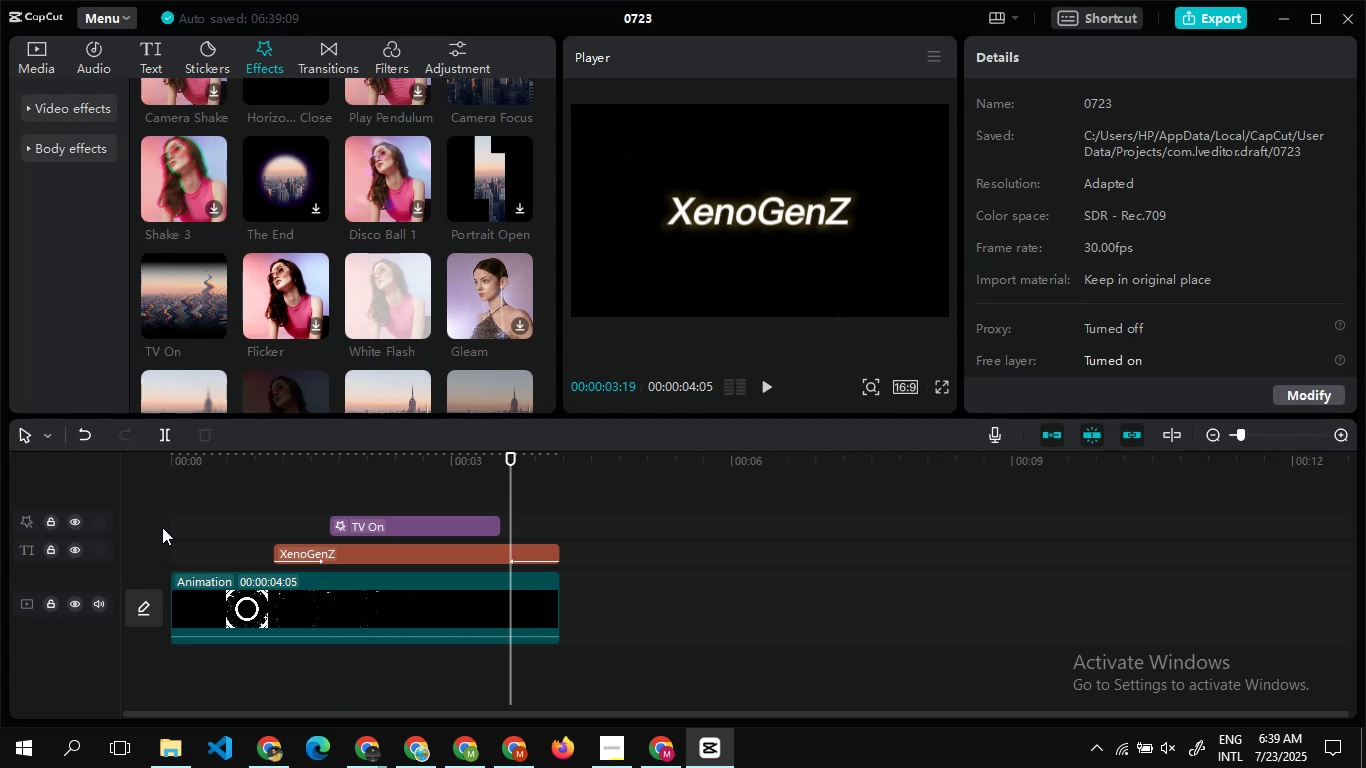 
wait(11.0)
 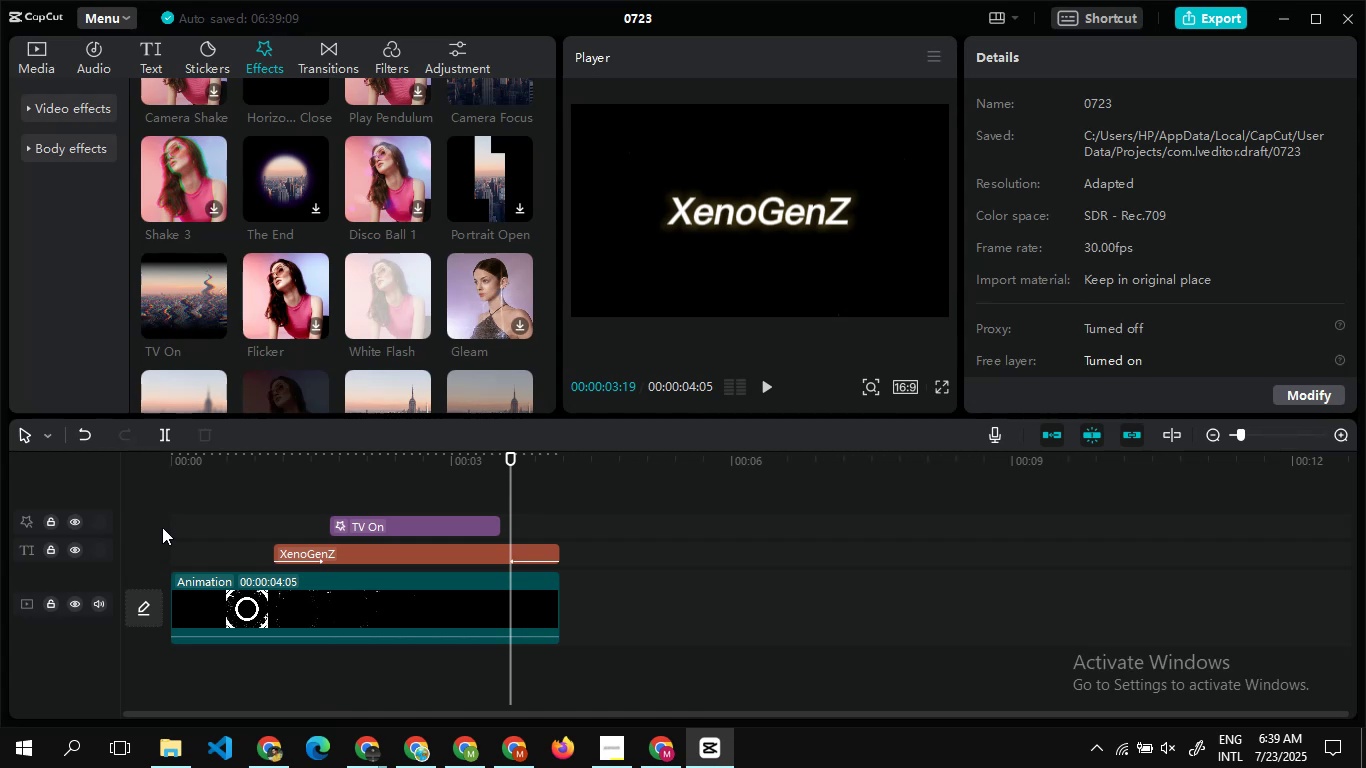 
double_click([552, 512])
 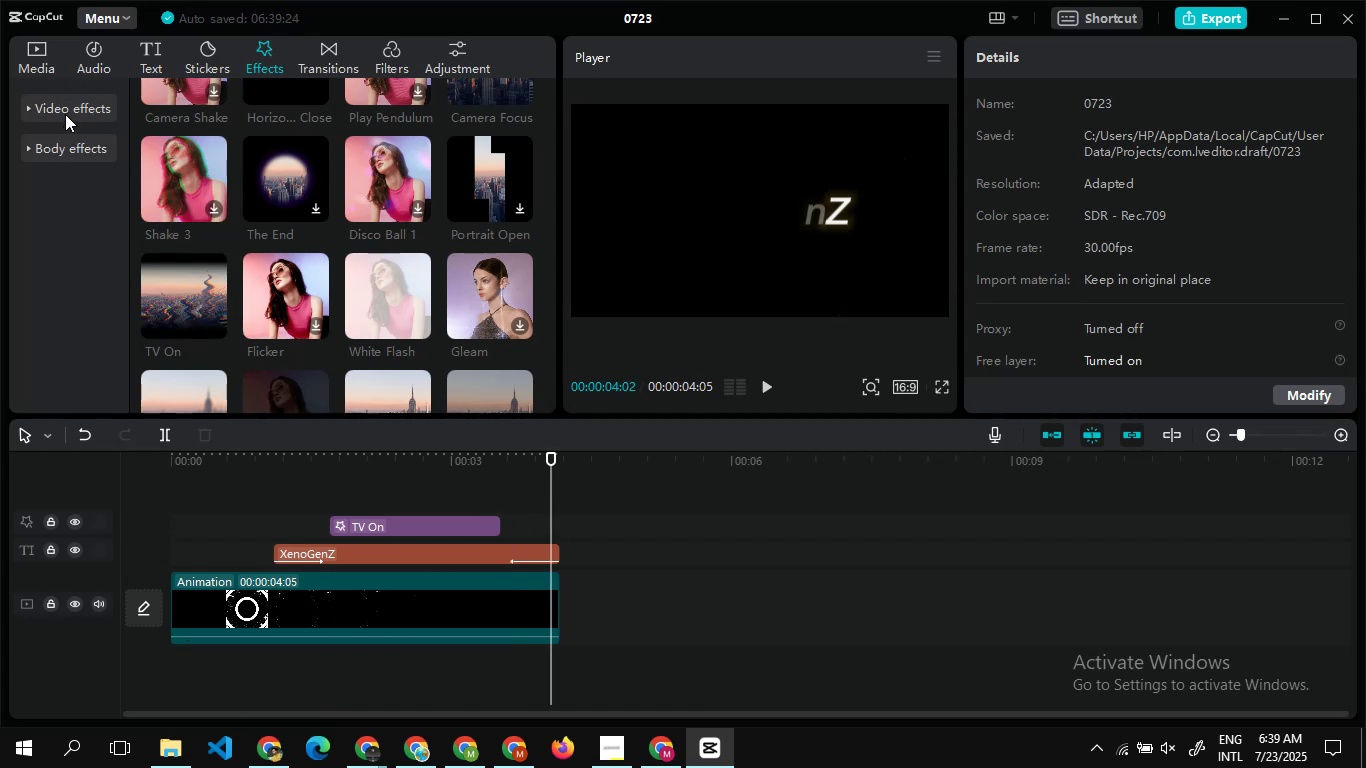 
left_click([24, 46])
 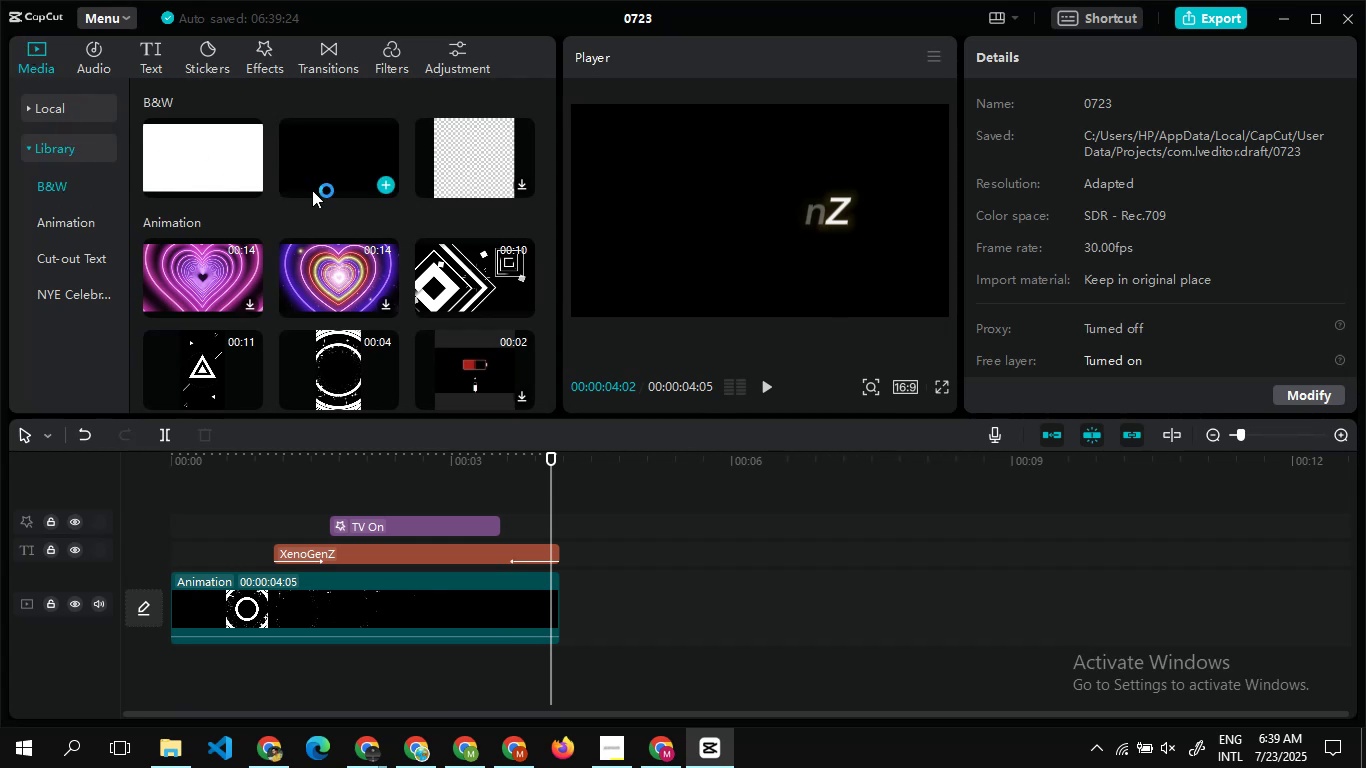 
left_click([387, 184])
 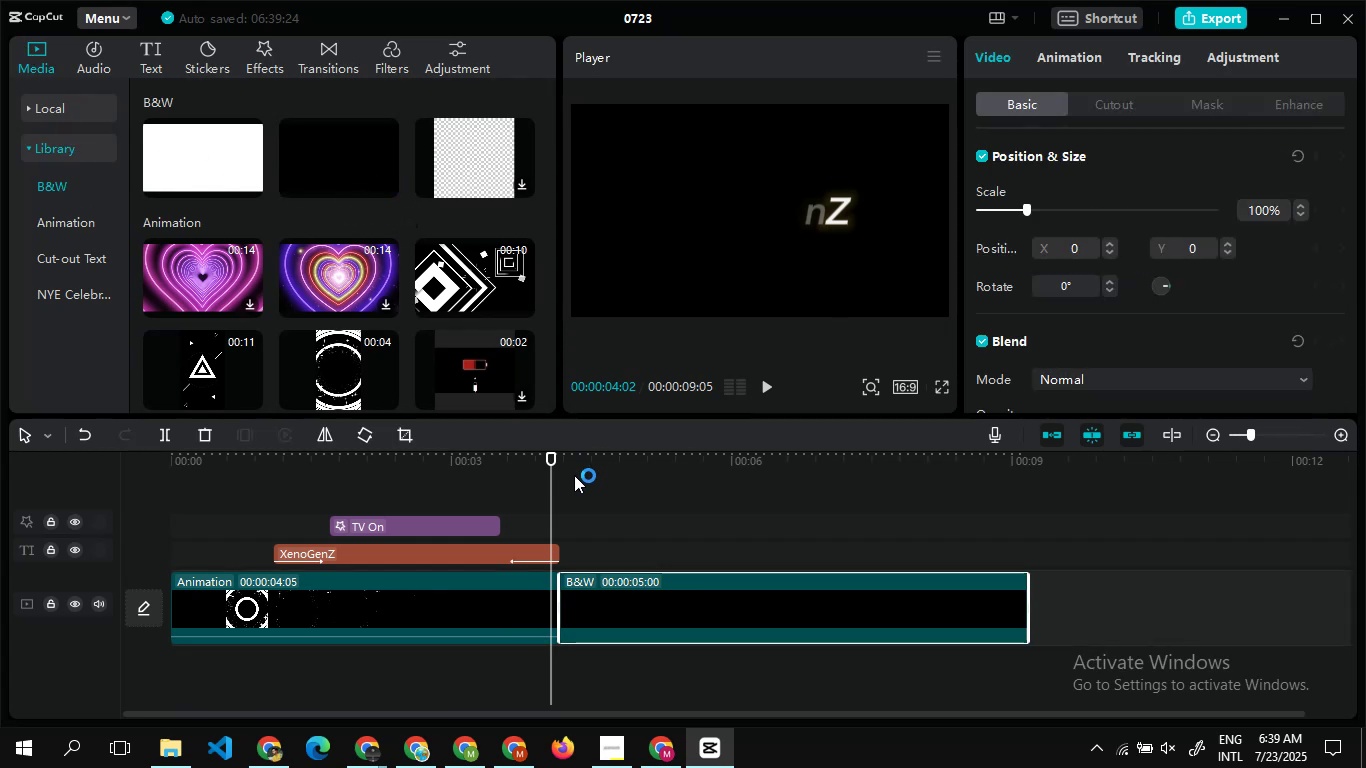 
double_click([574, 475])
 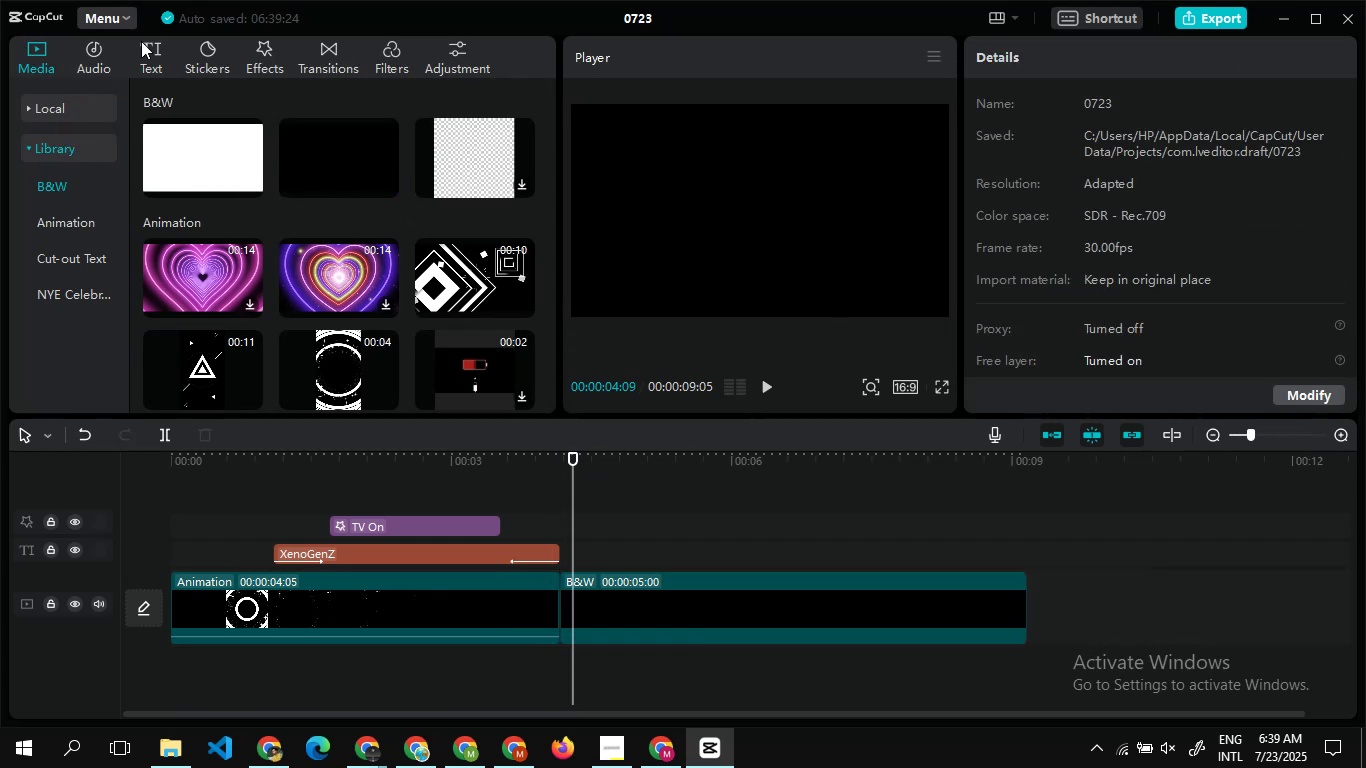 
left_click([142, 40])
 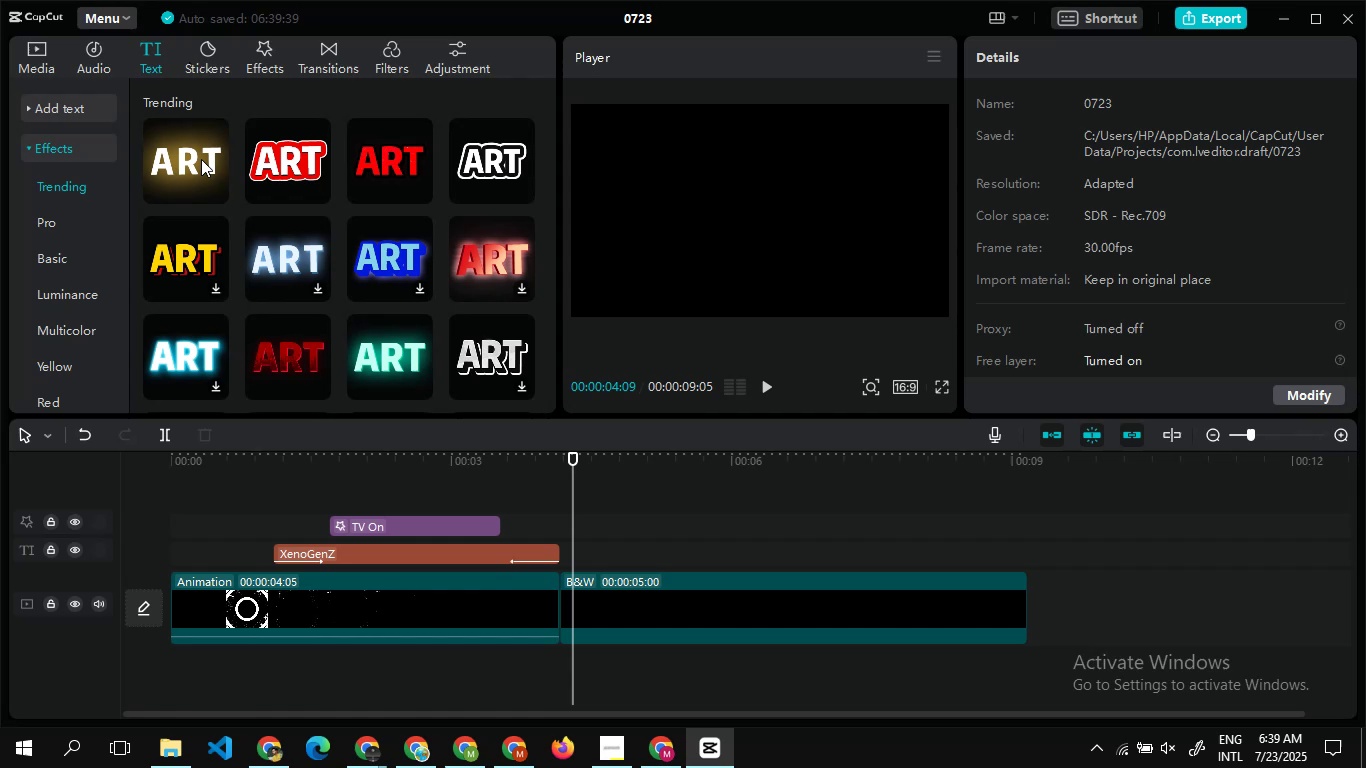 
left_click([217, 187])
 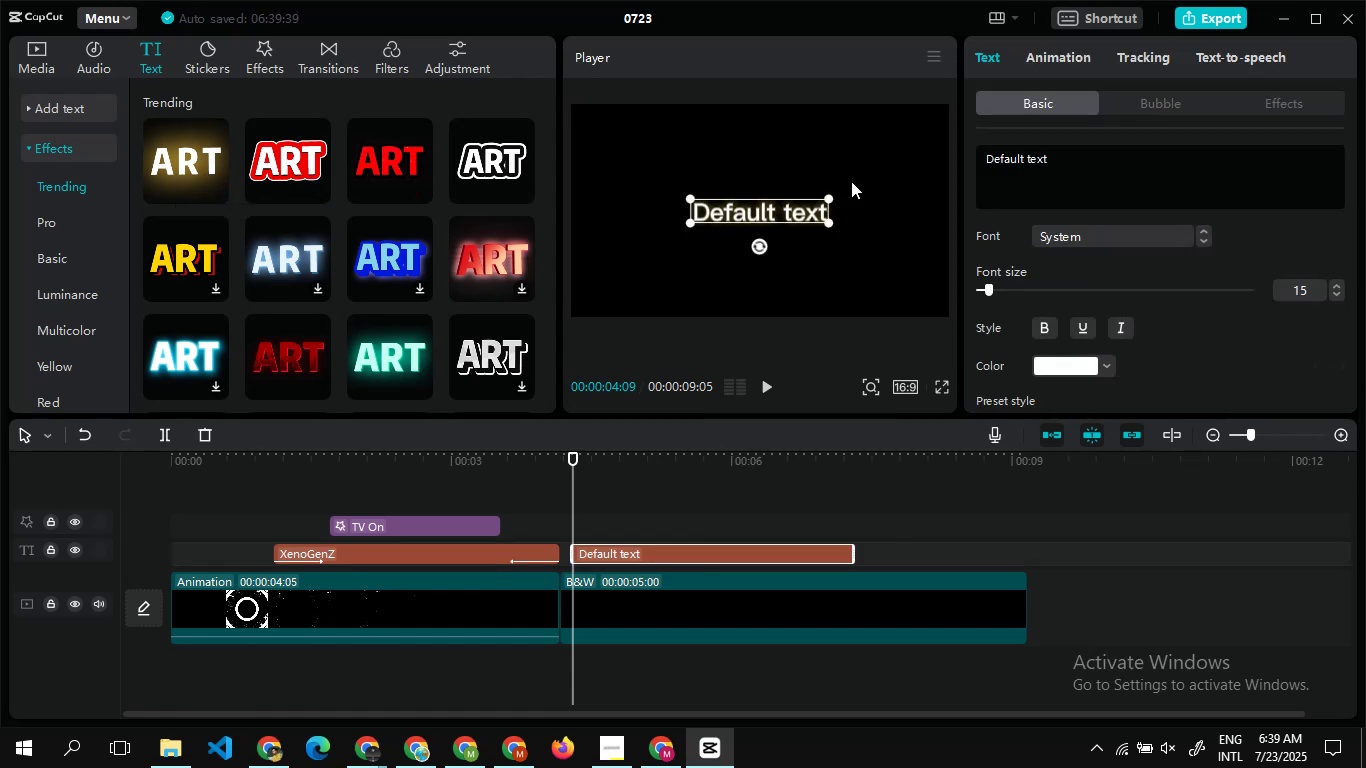 
left_click_drag(start_coordinate=[1071, 165], to_coordinate=[983, 154])
 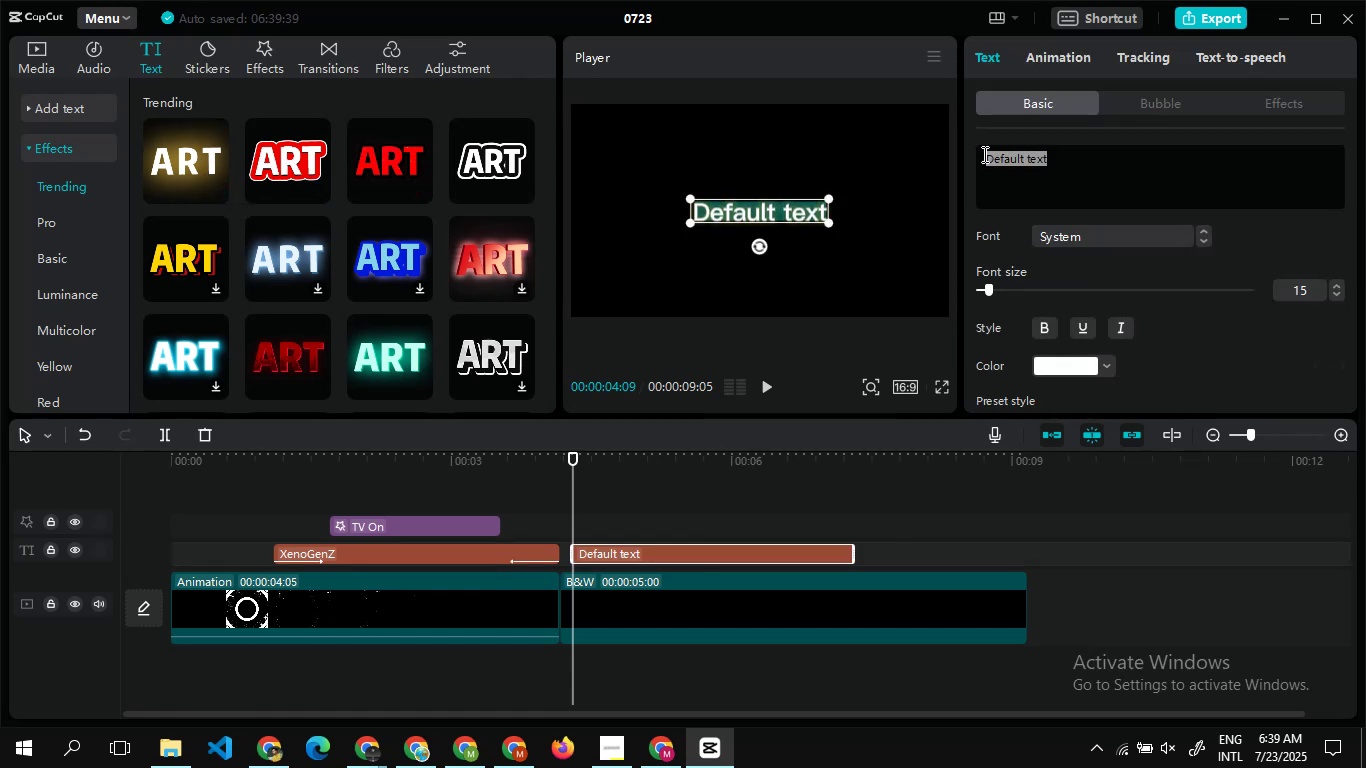 
type(Vlog )
key(Backspace)
key(Backspace)
key(Backspace)
key(Backspace)
type(ideo no 13)
 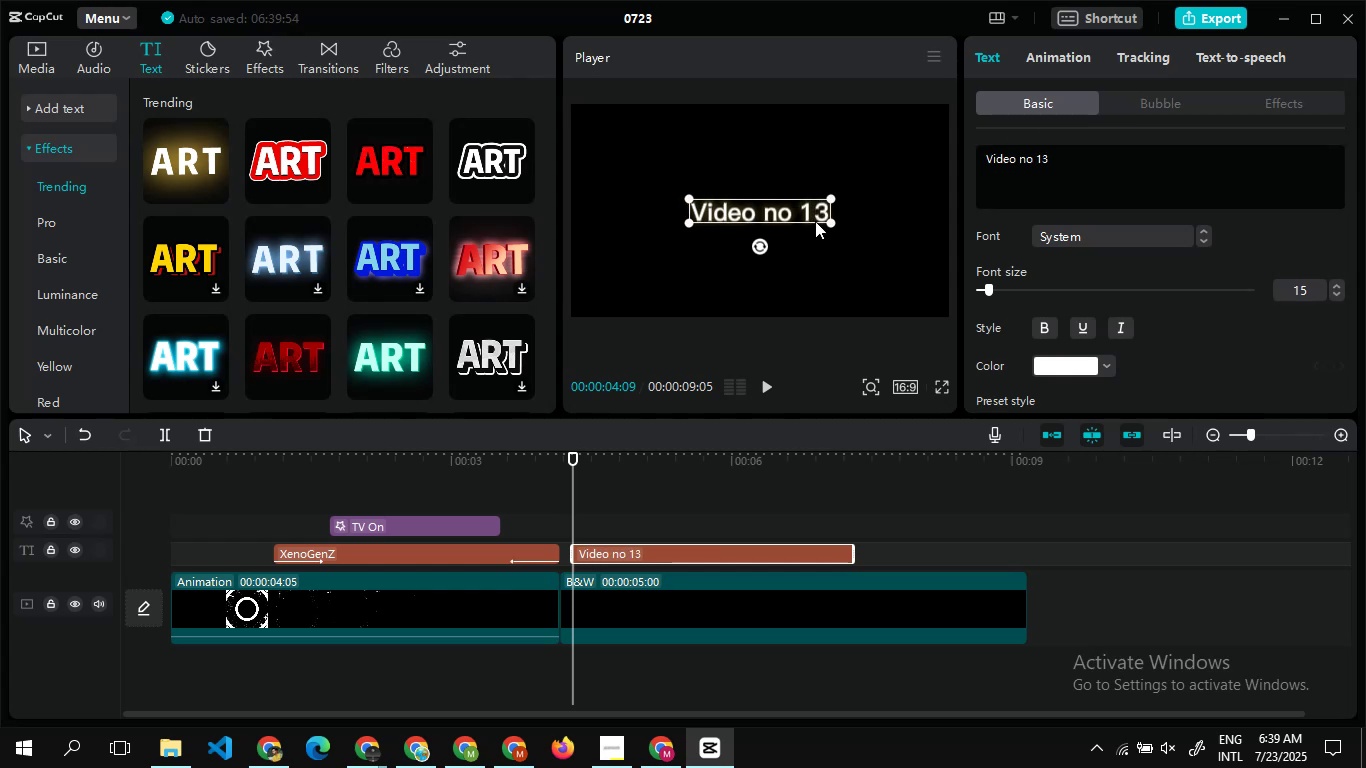 
left_click_drag(start_coordinate=[832, 223], to_coordinate=[857, 227])
 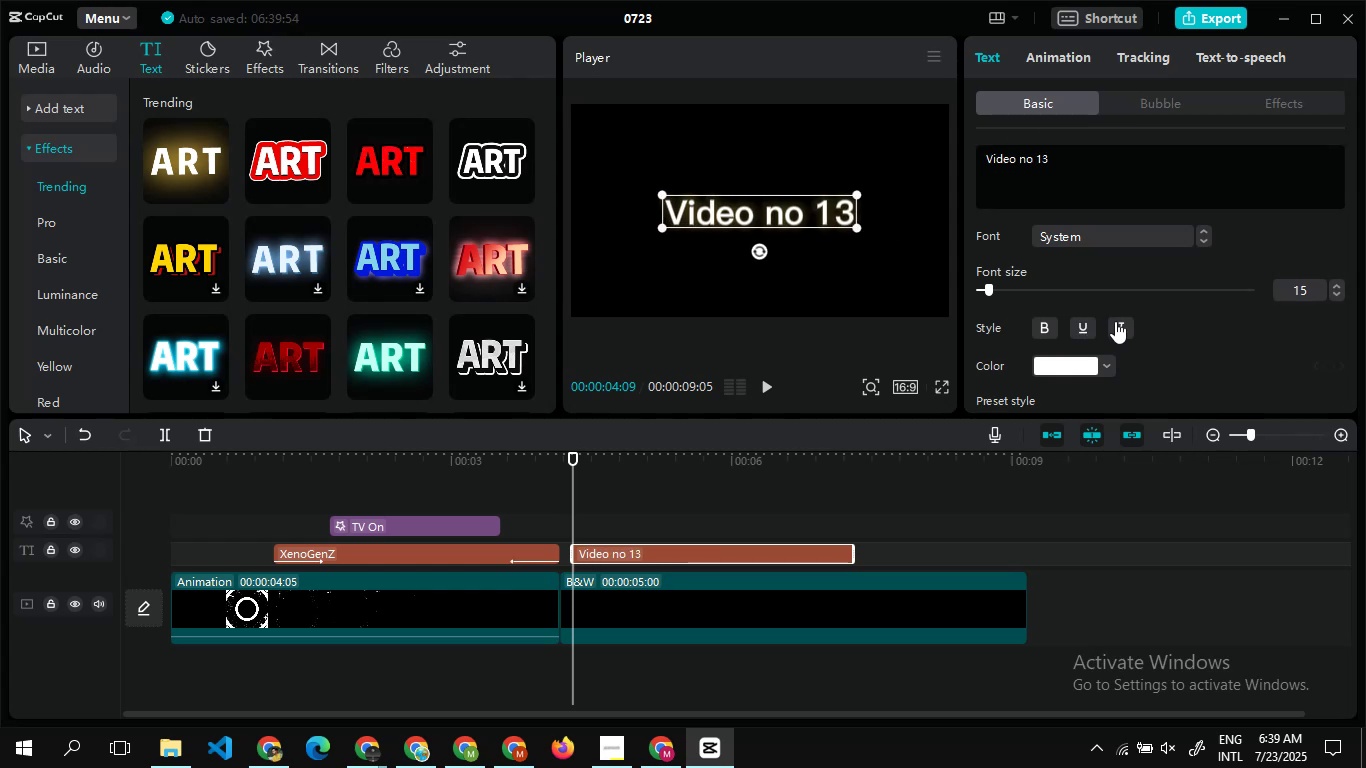 
left_click([1115, 321])
 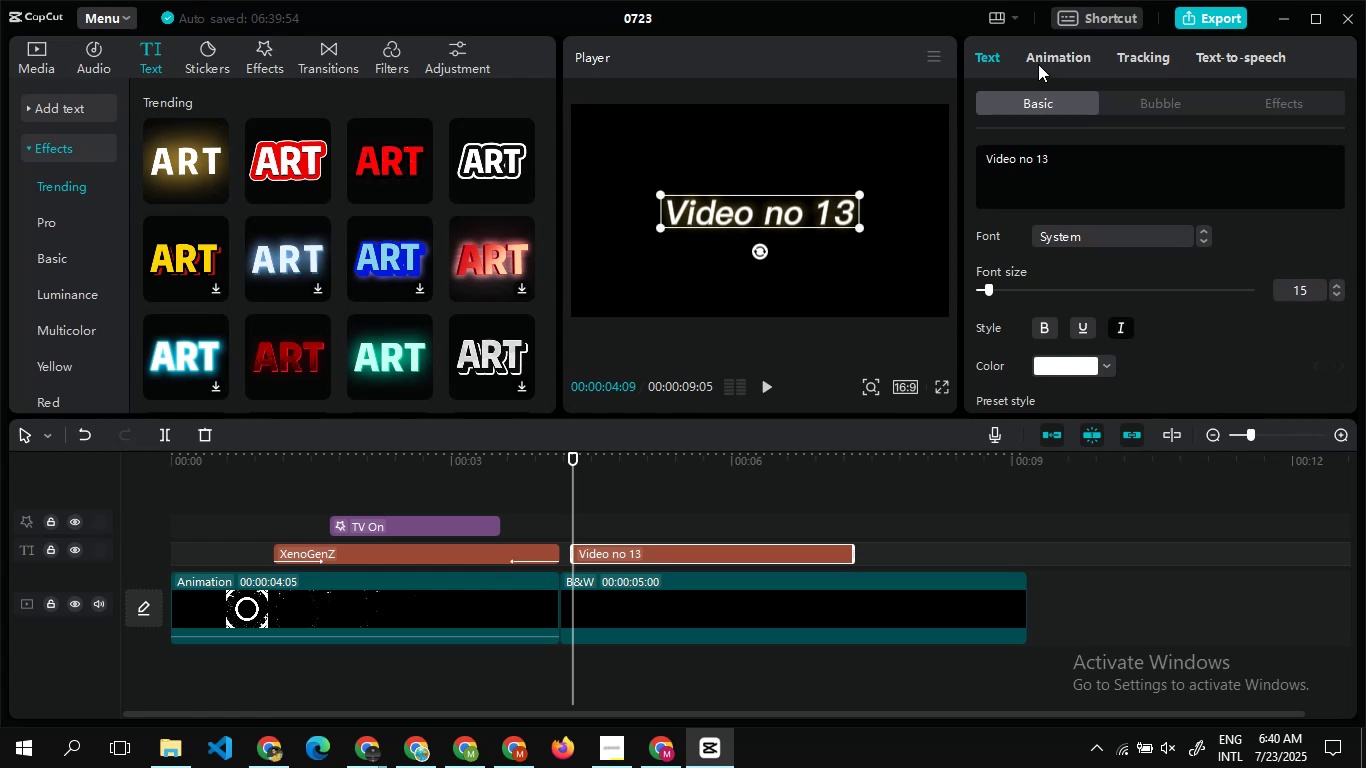 
left_click([1038, 64])
 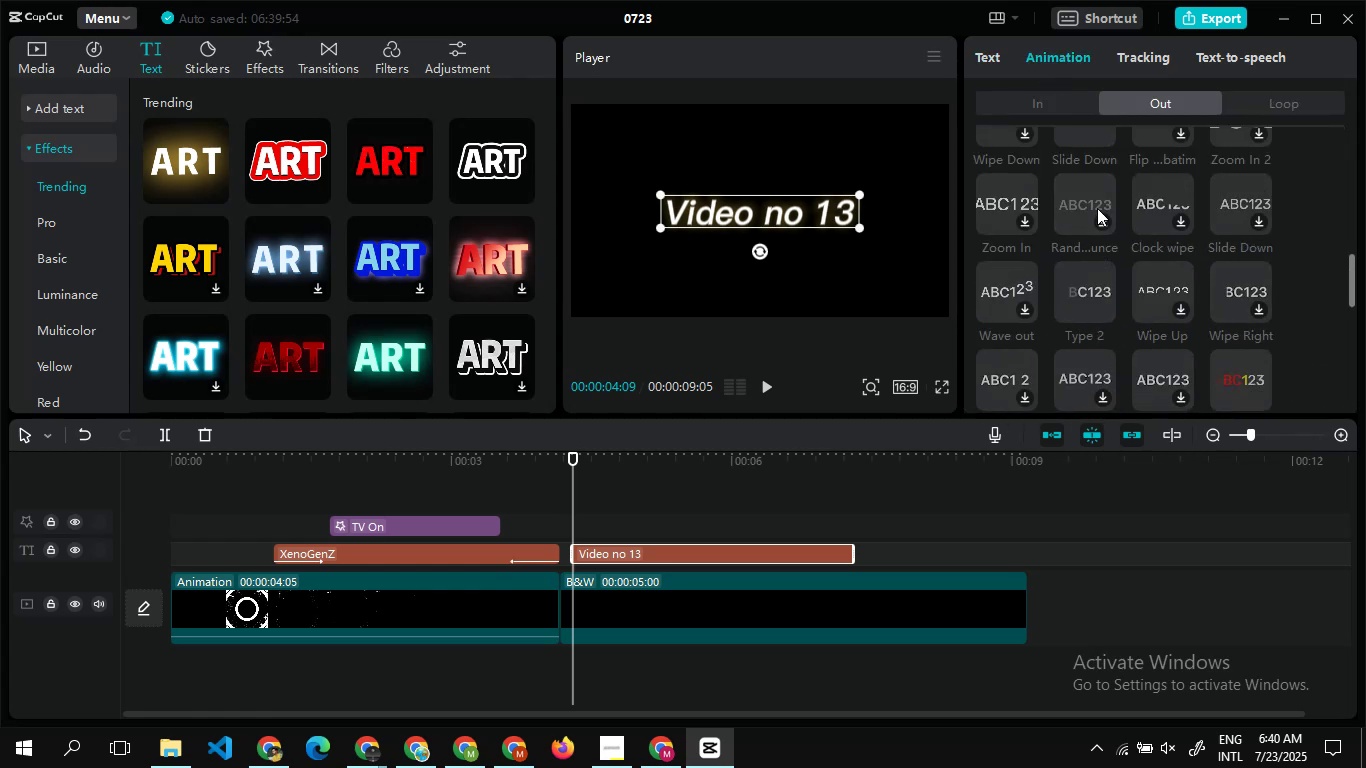 
left_click([1085, 282])
 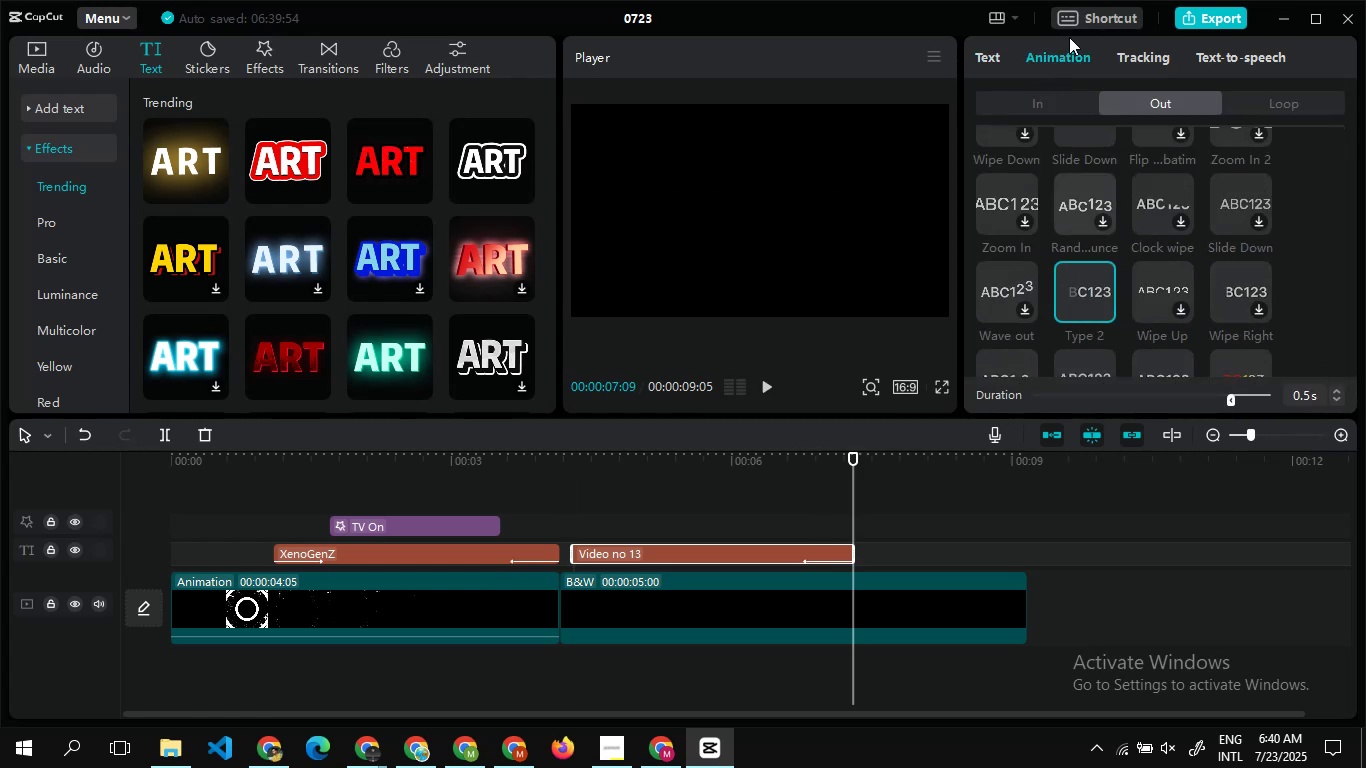 
left_click([1037, 103])
 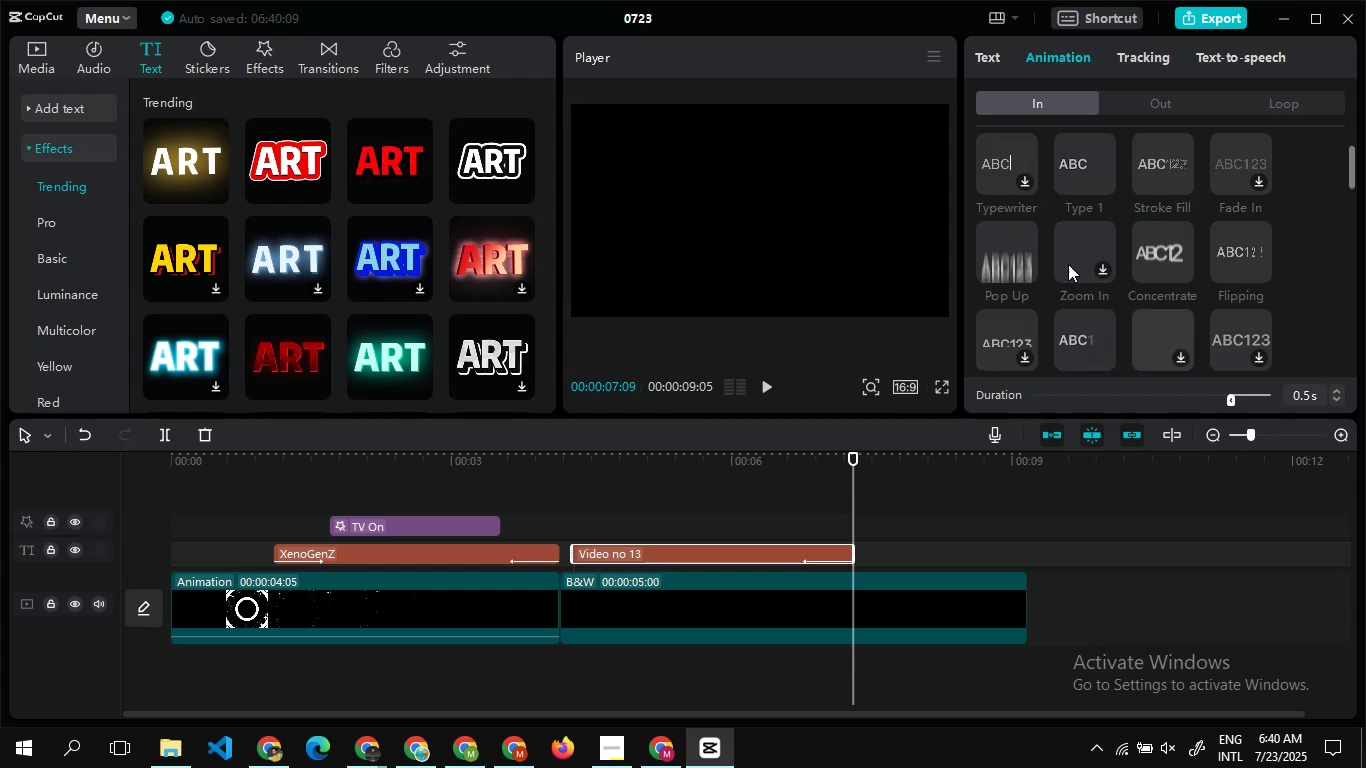 
left_click([1086, 325])
 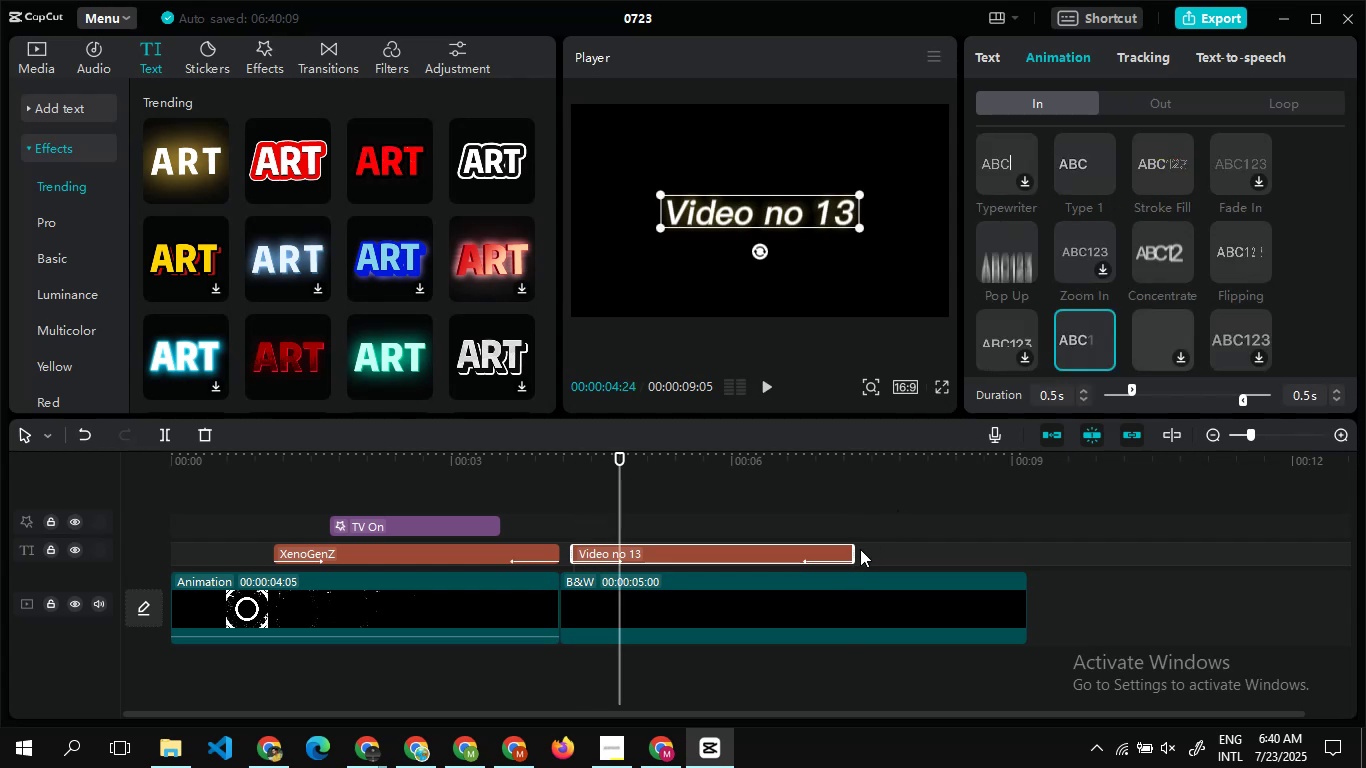 
left_click_drag(start_coordinate=[858, 549], to_coordinate=[769, 543])
 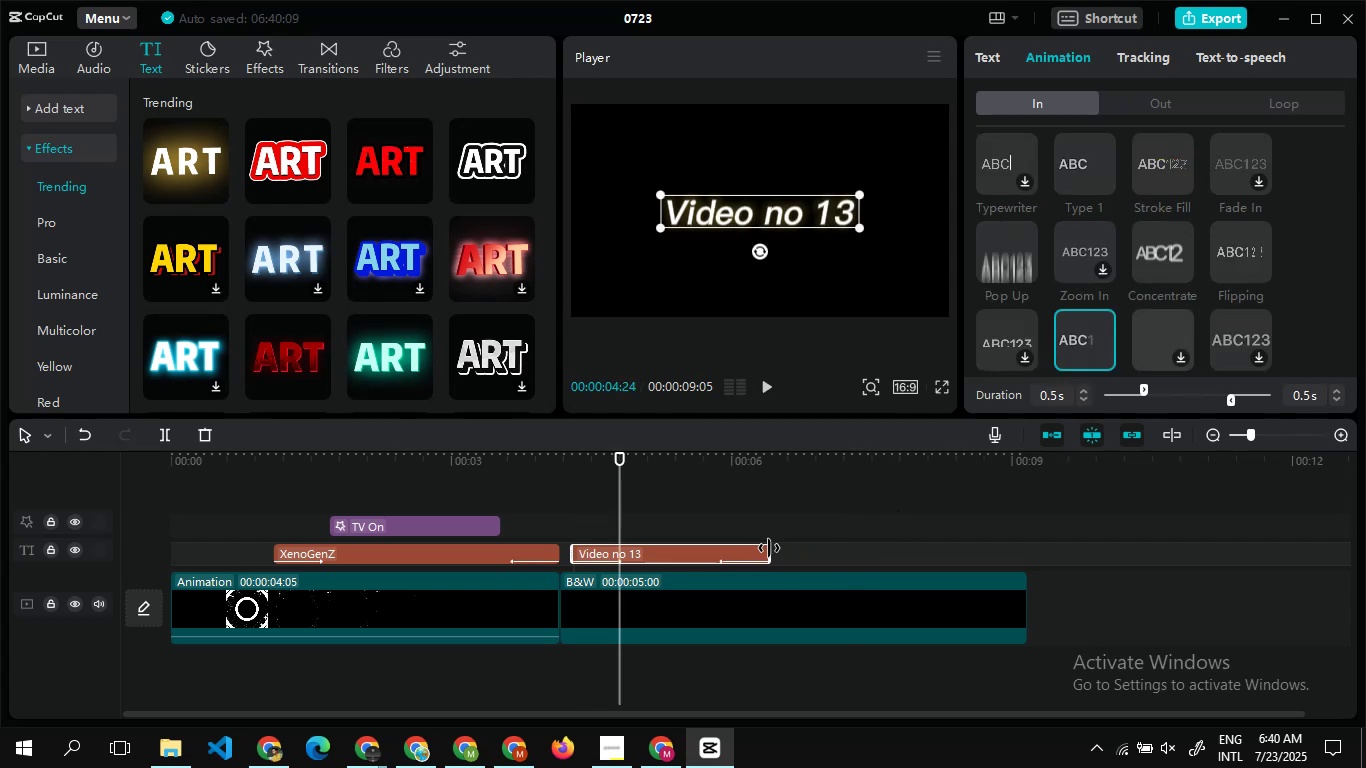 
left_click_drag(start_coordinate=[769, 549], to_coordinate=[695, 546])
 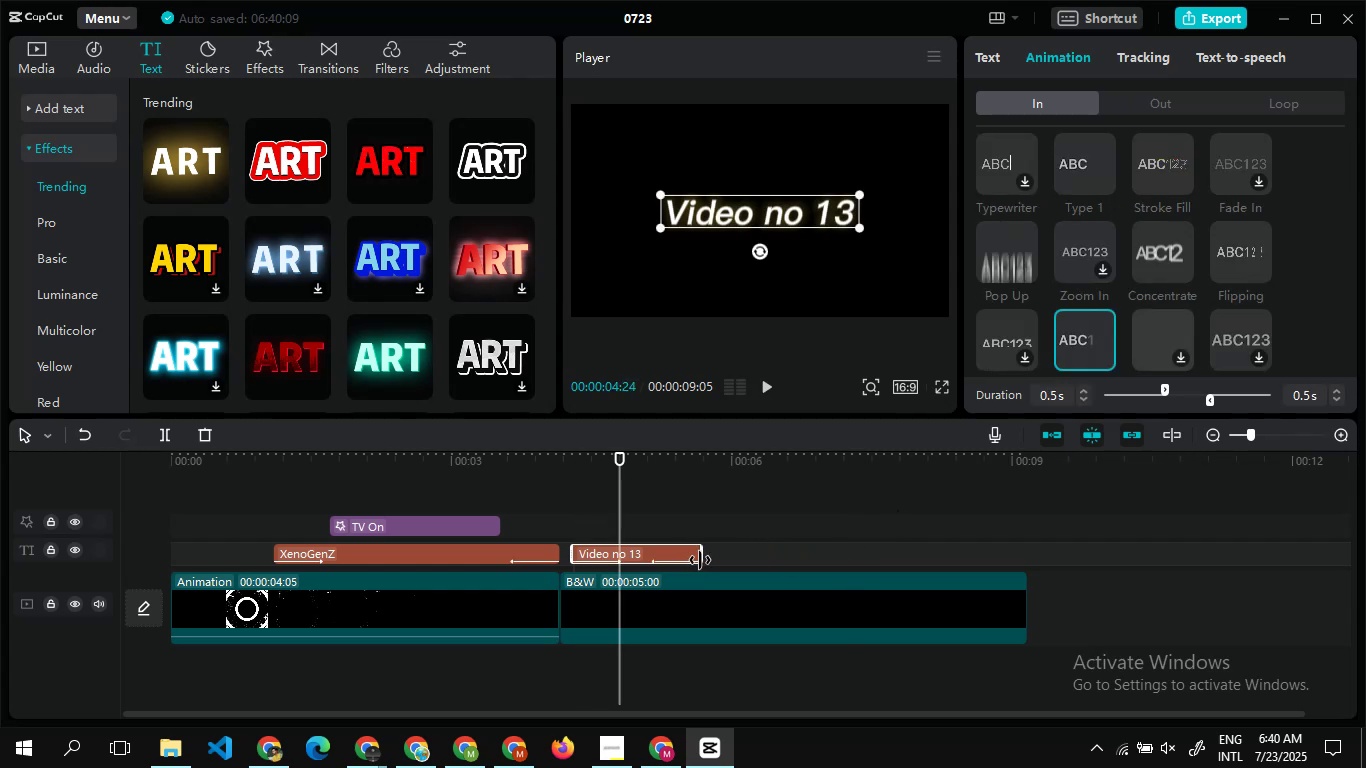 
left_click_drag(start_coordinate=[701, 560], to_coordinate=[695, 560])
 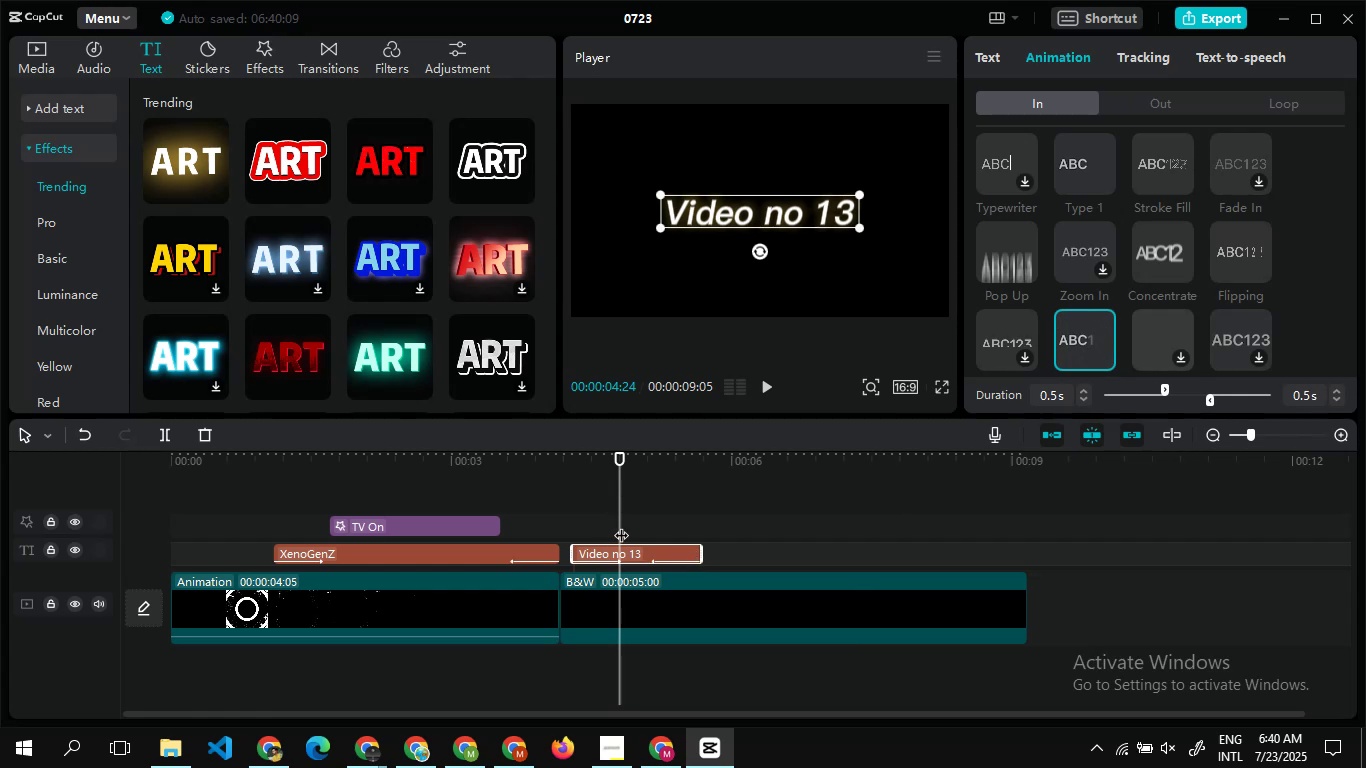 
double_click([622, 525])
 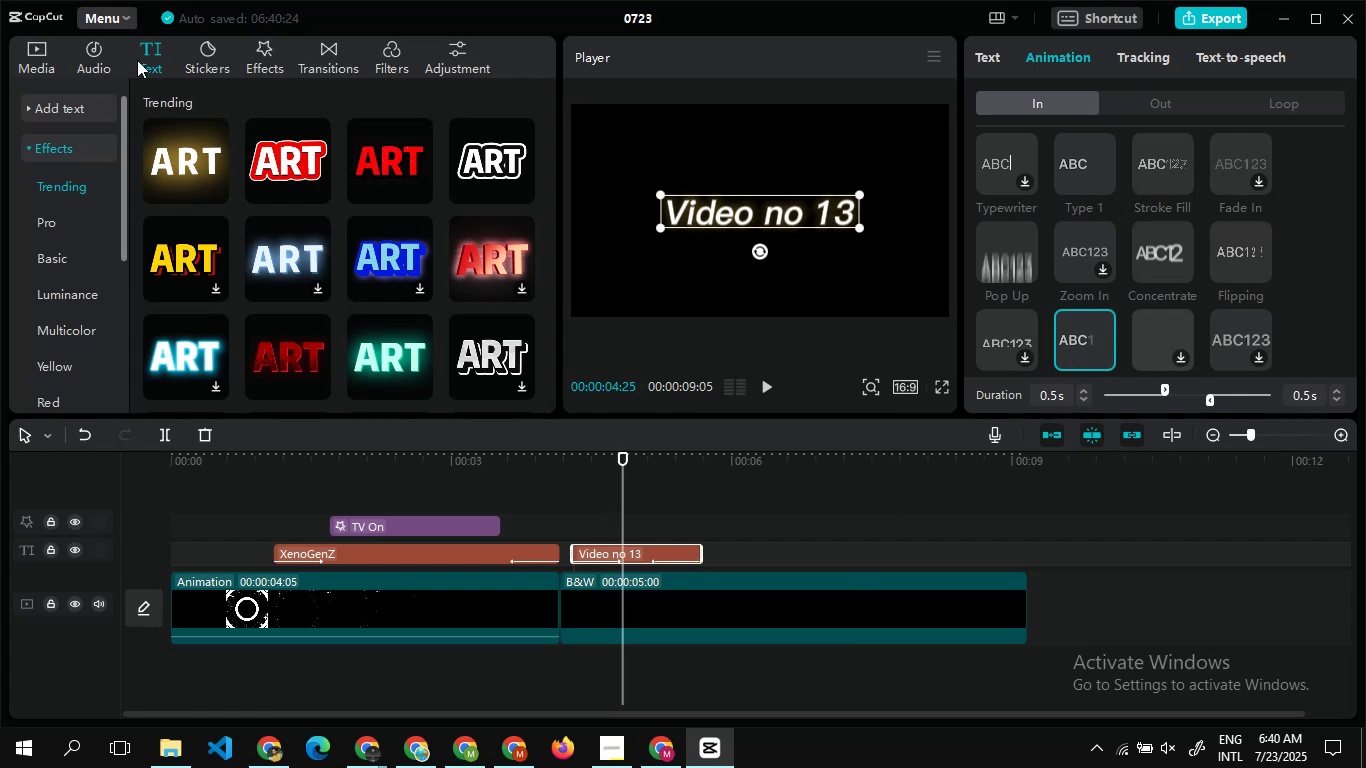 
left_click([253, 52])
 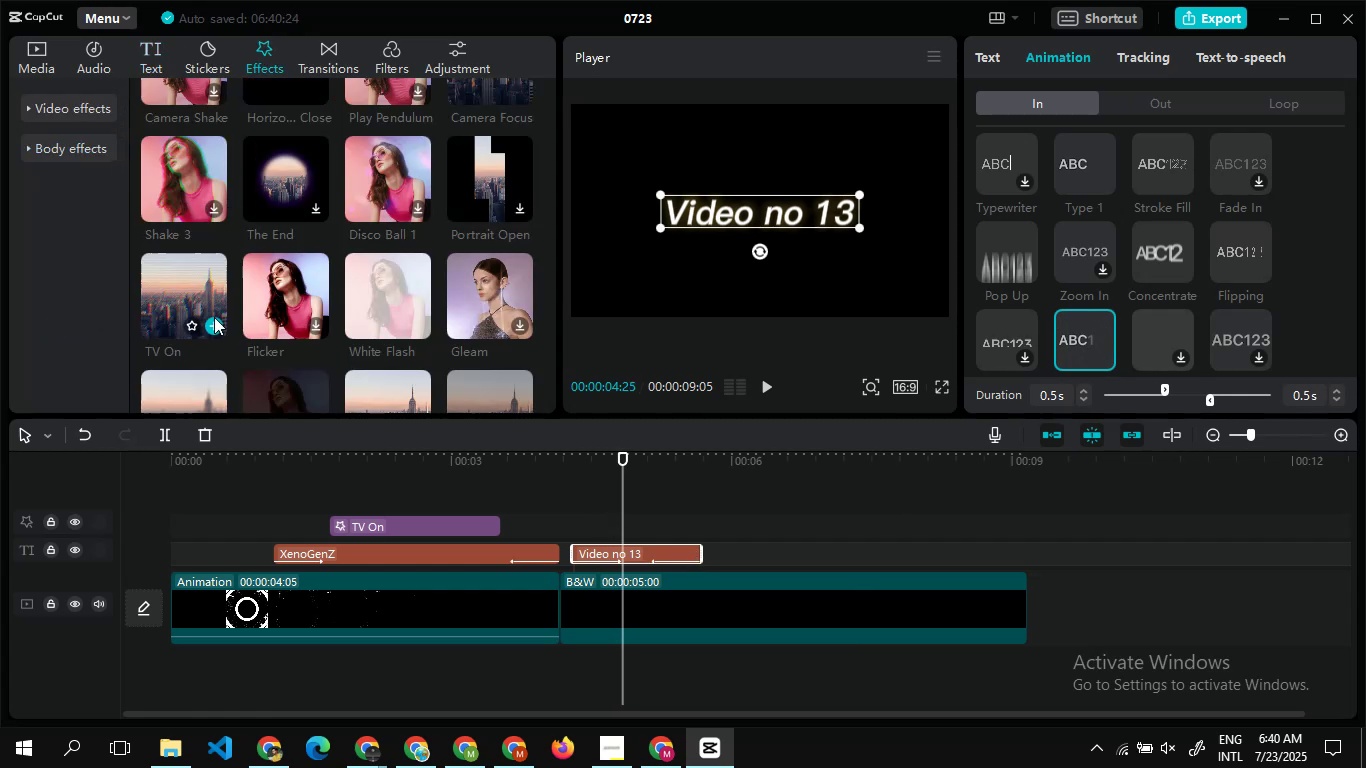 
left_click([212, 321])
 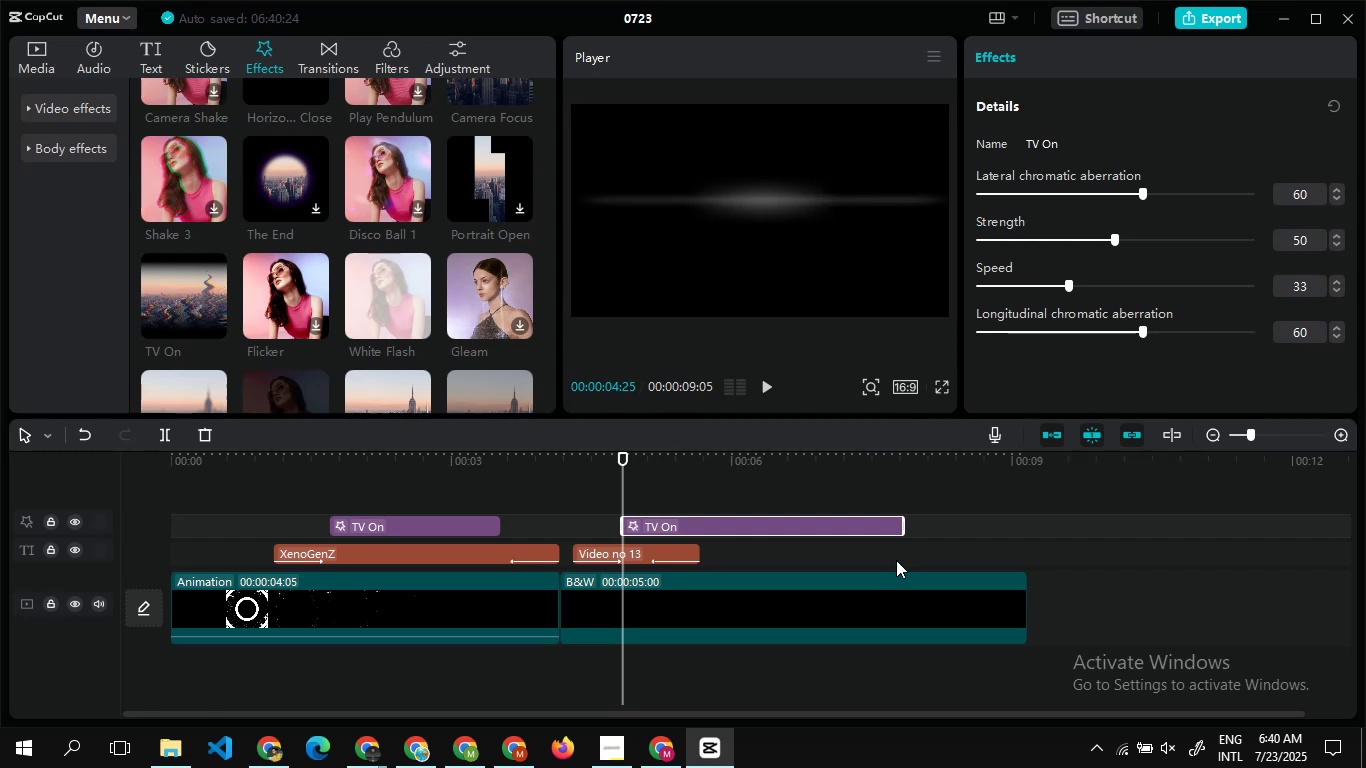 
left_click_drag(start_coordinate=[905, 529], to_coordinate=[646, 537])
 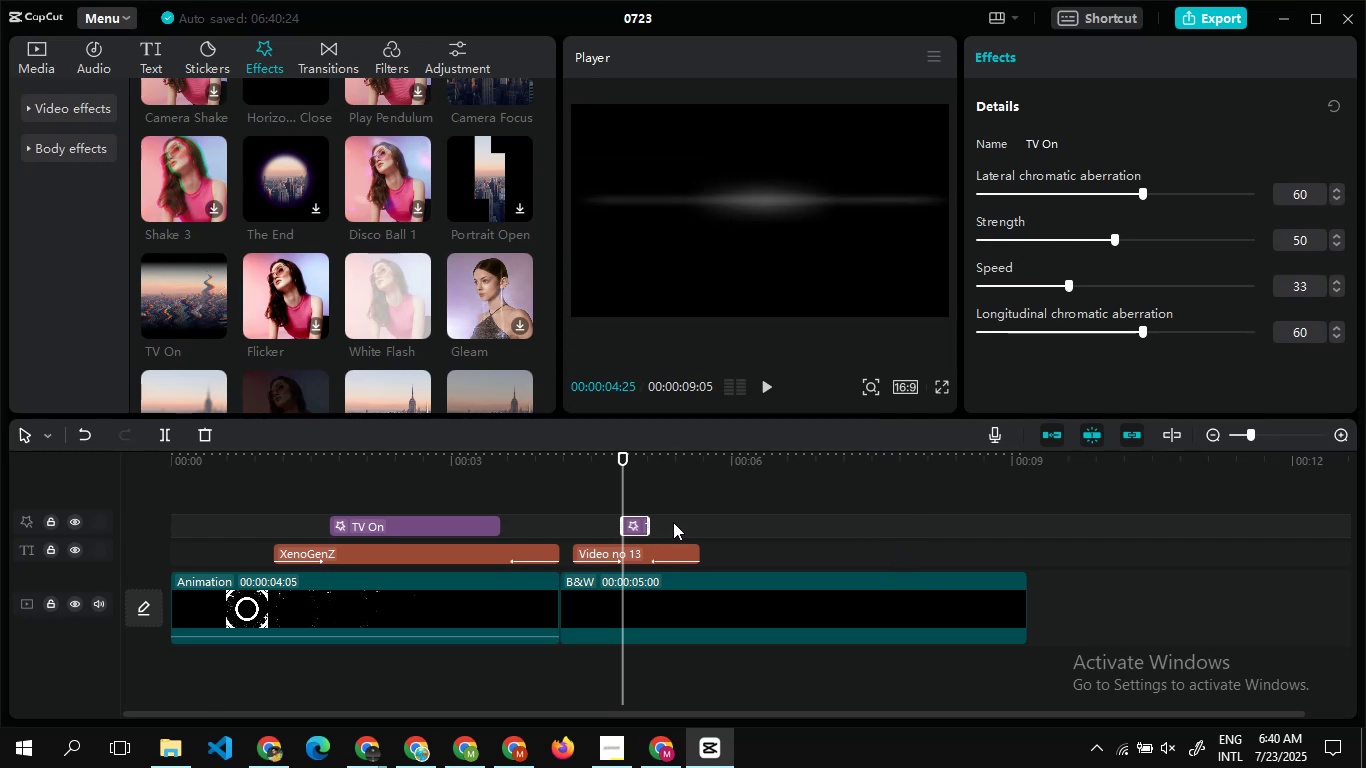 
left_click([673, 522])
 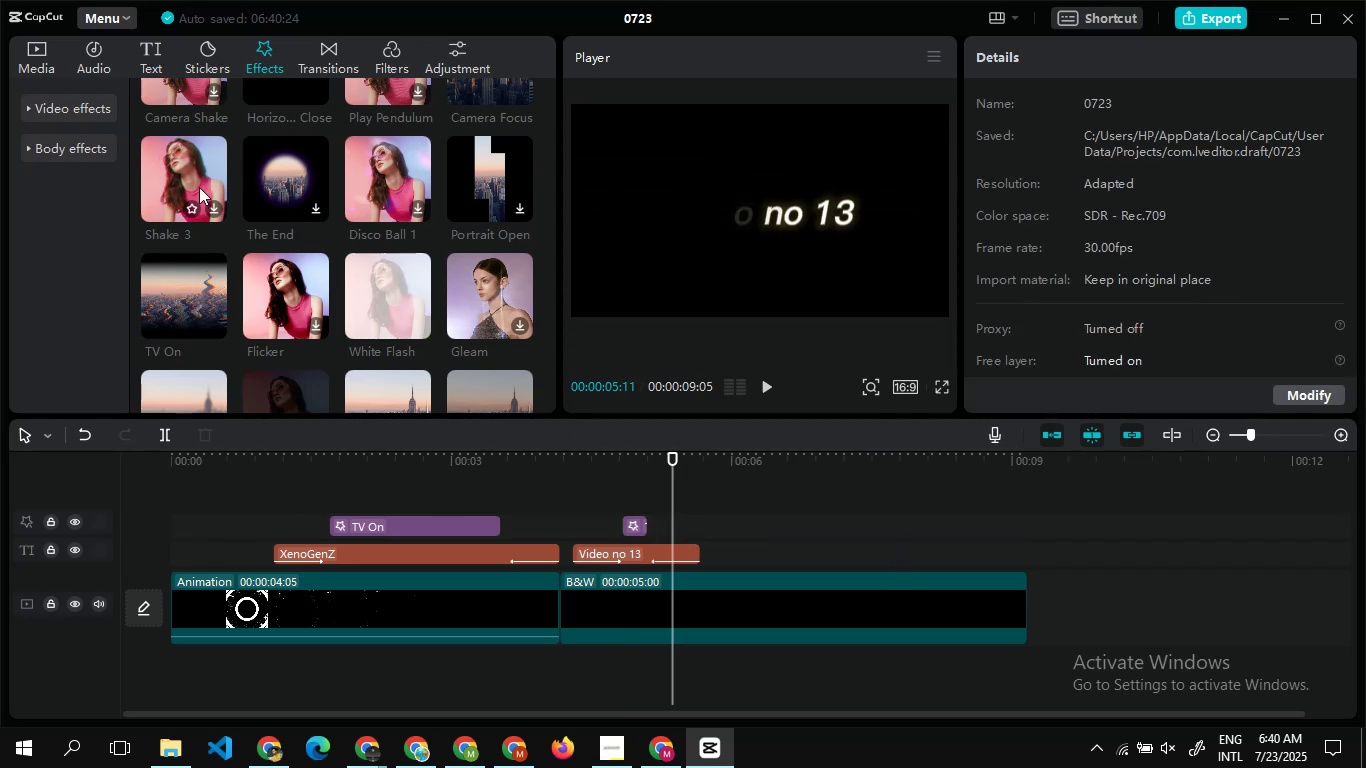 
left_click([34, 56])
 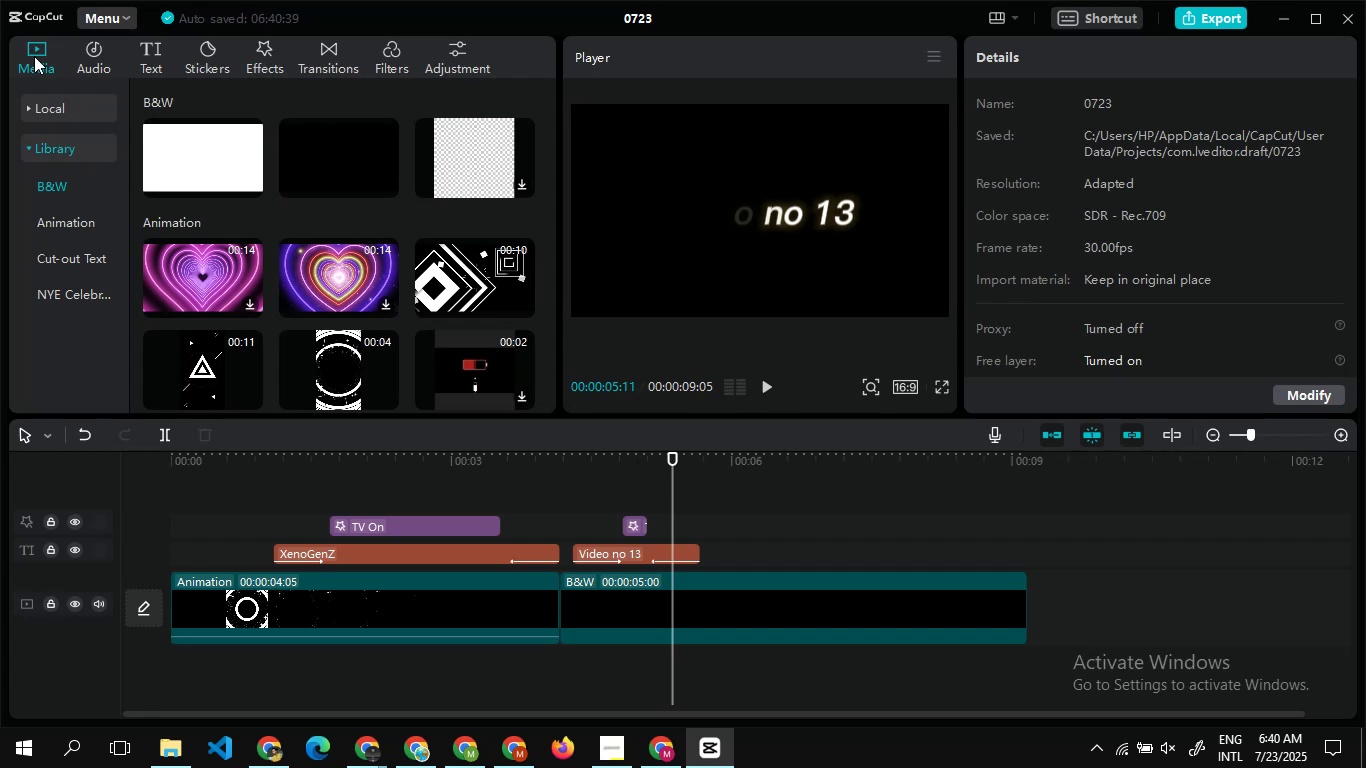 
wait(8.43)
 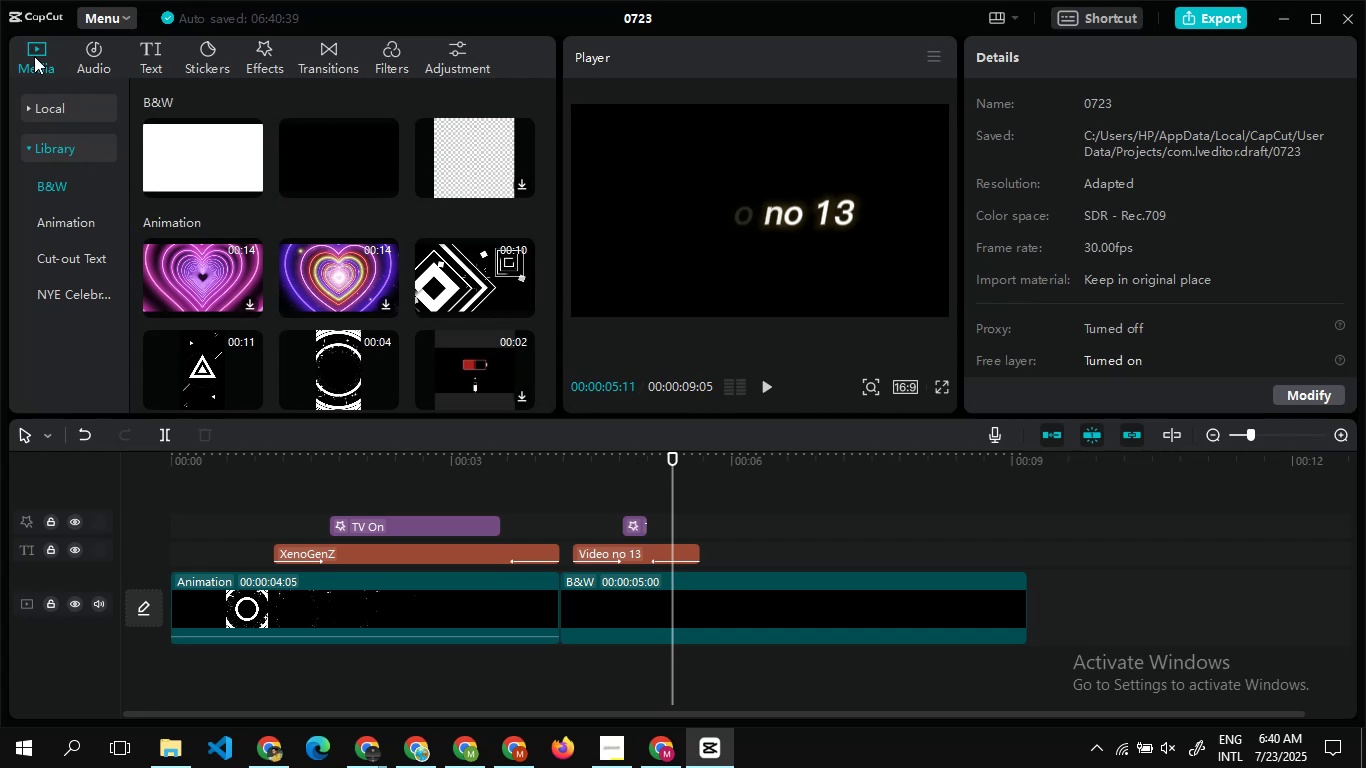 
left_click([150, 53])
 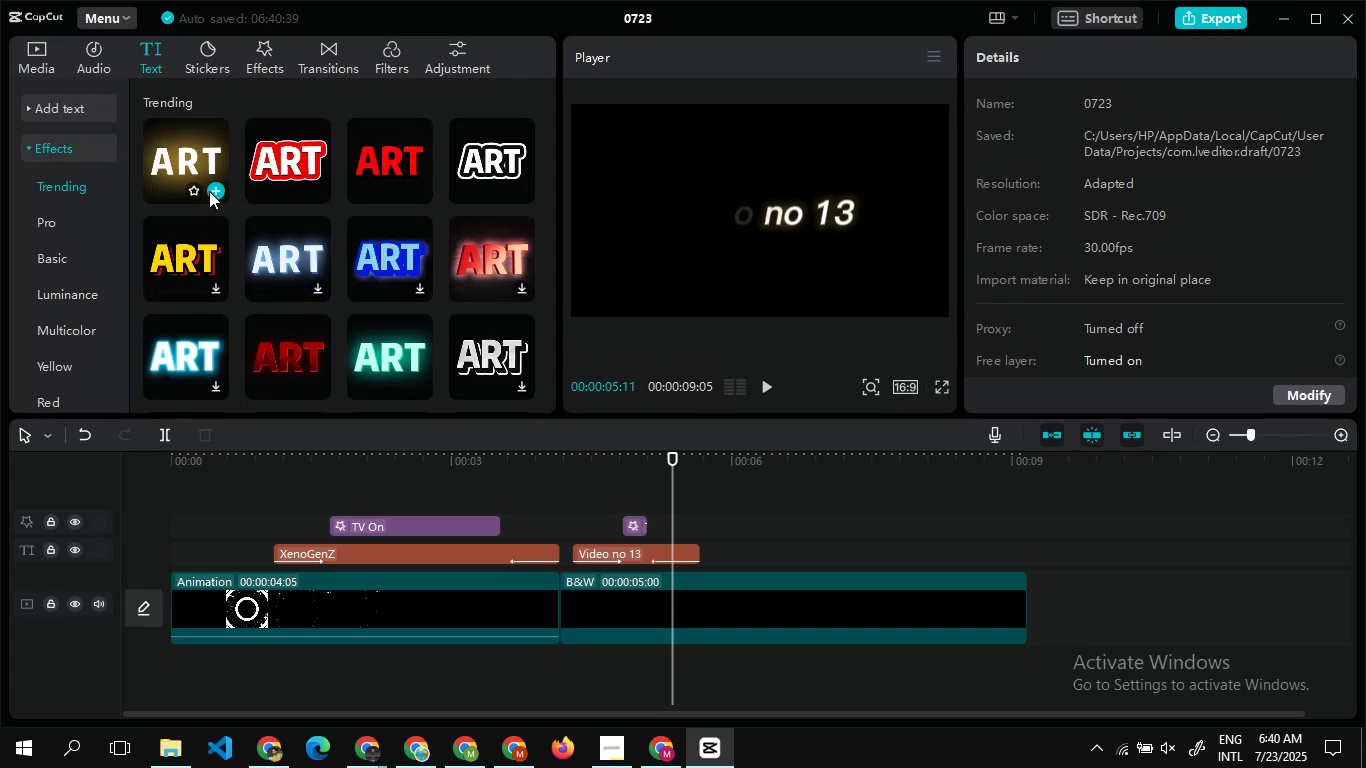 
left_click([216, 191])
 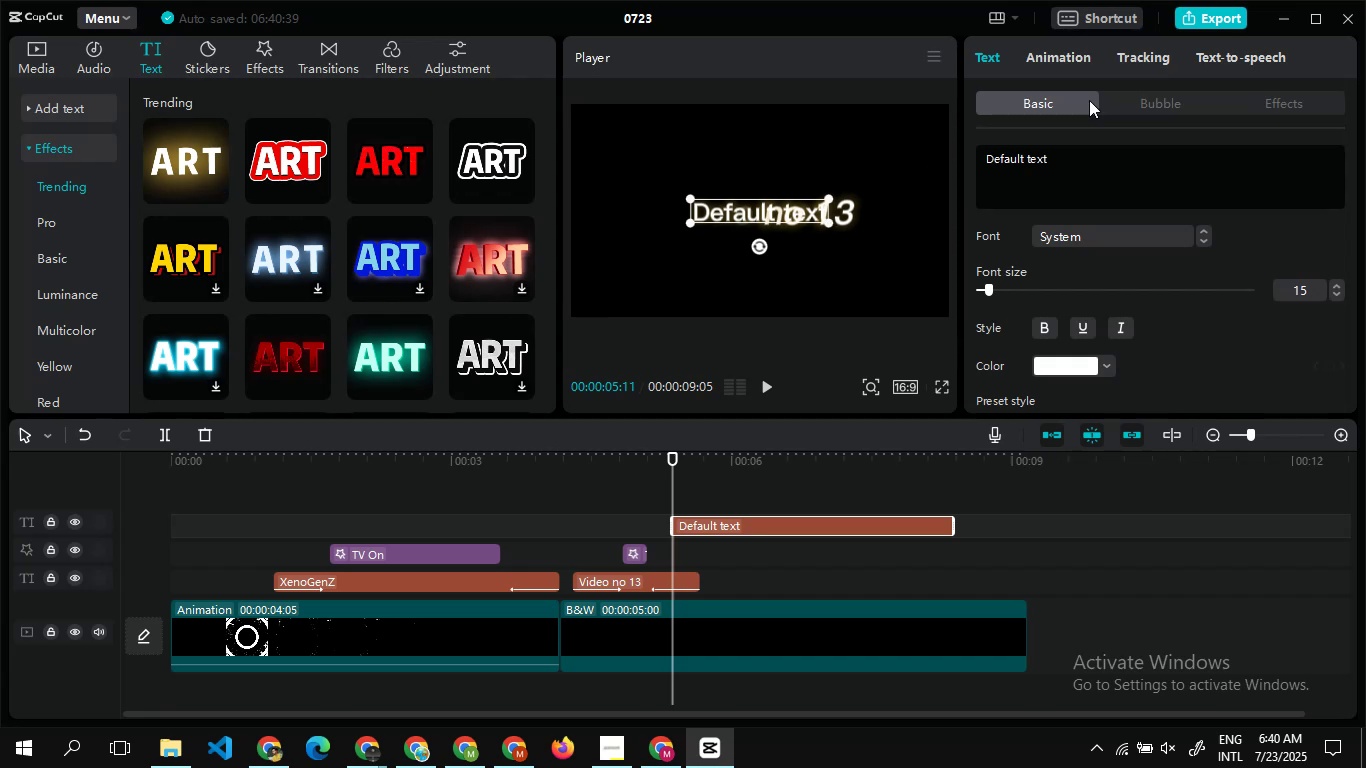 
left_click_drag(start_coordinate=[1067, 168], to_coordinate=[982, 161])
 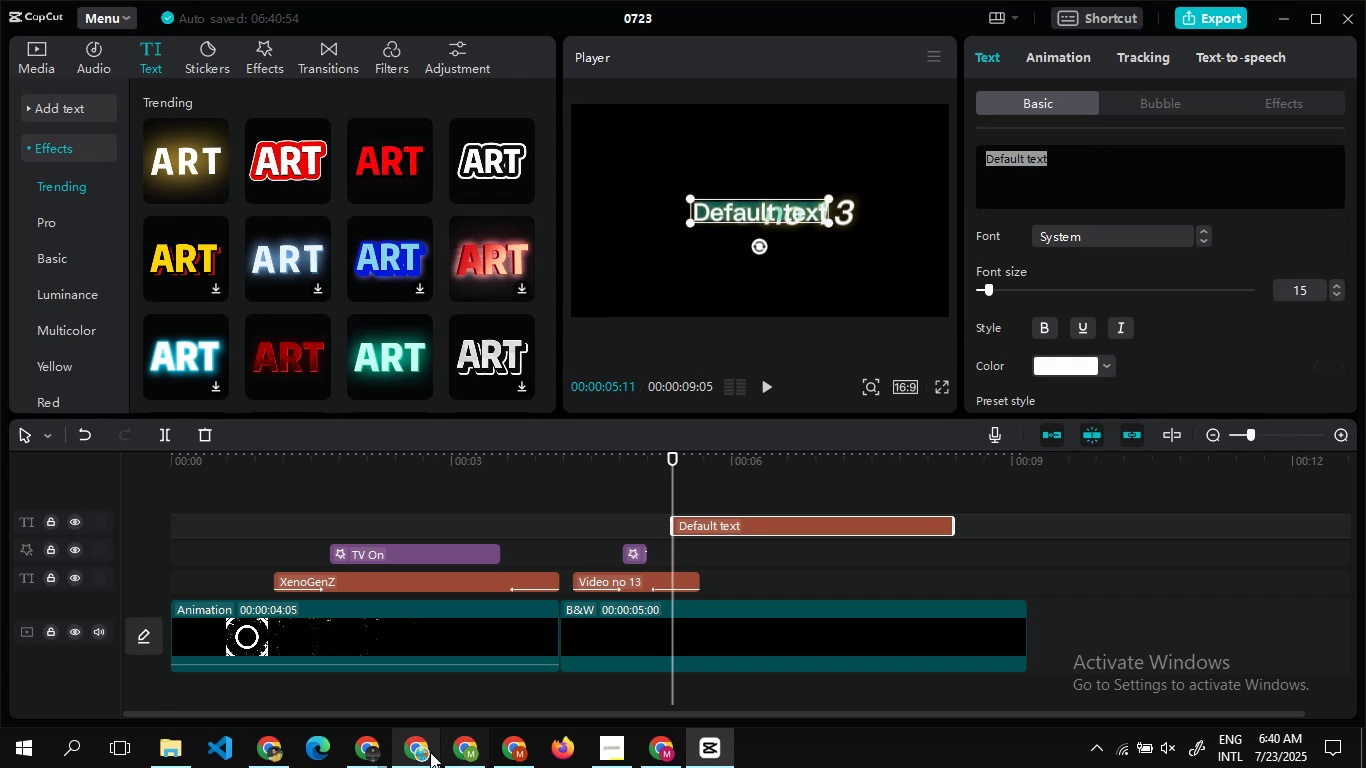 
left_click([429, 752])
 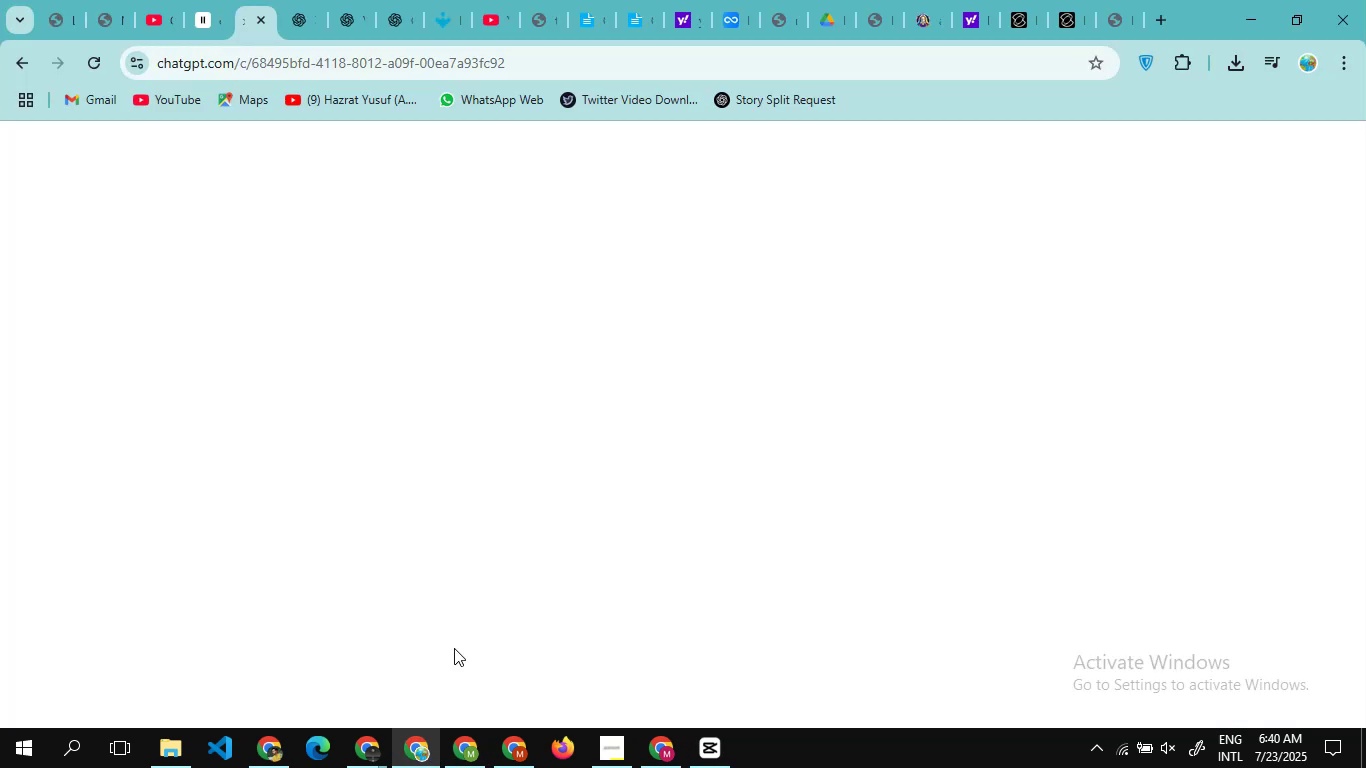 
mouse_move([397, 411])
 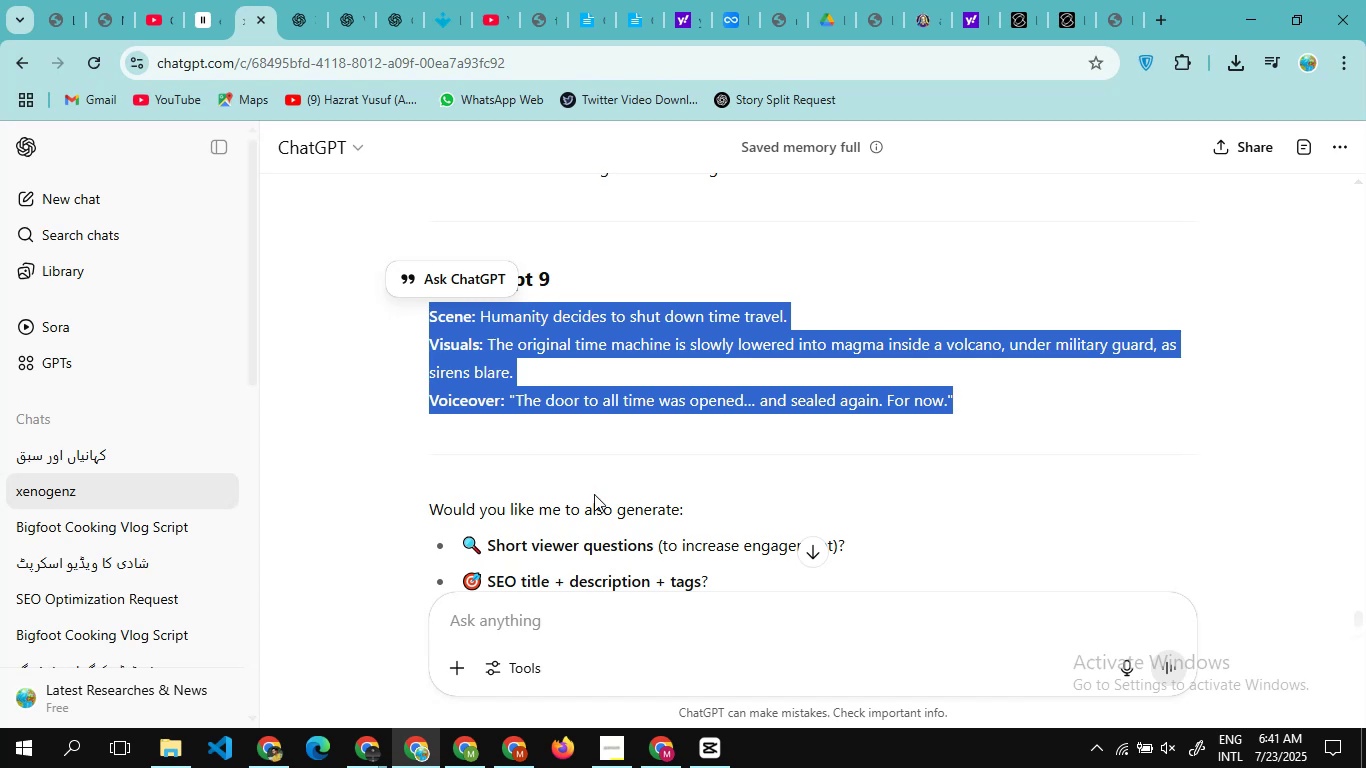 
scroll: coordinate [594, 494], scroll_direction: down, amount: 2.0
 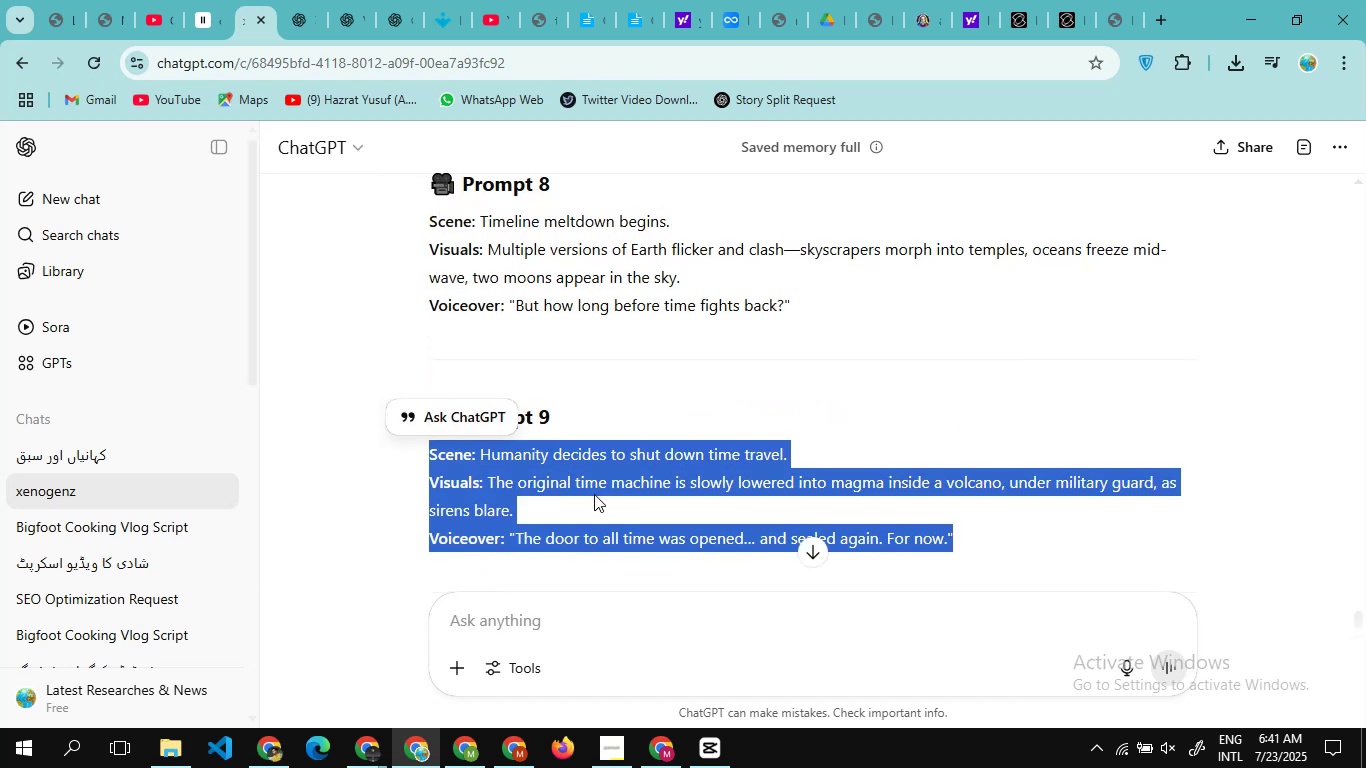 
scroll: coordinate [550, 373], scroll_direction: up, amount: 20.0
 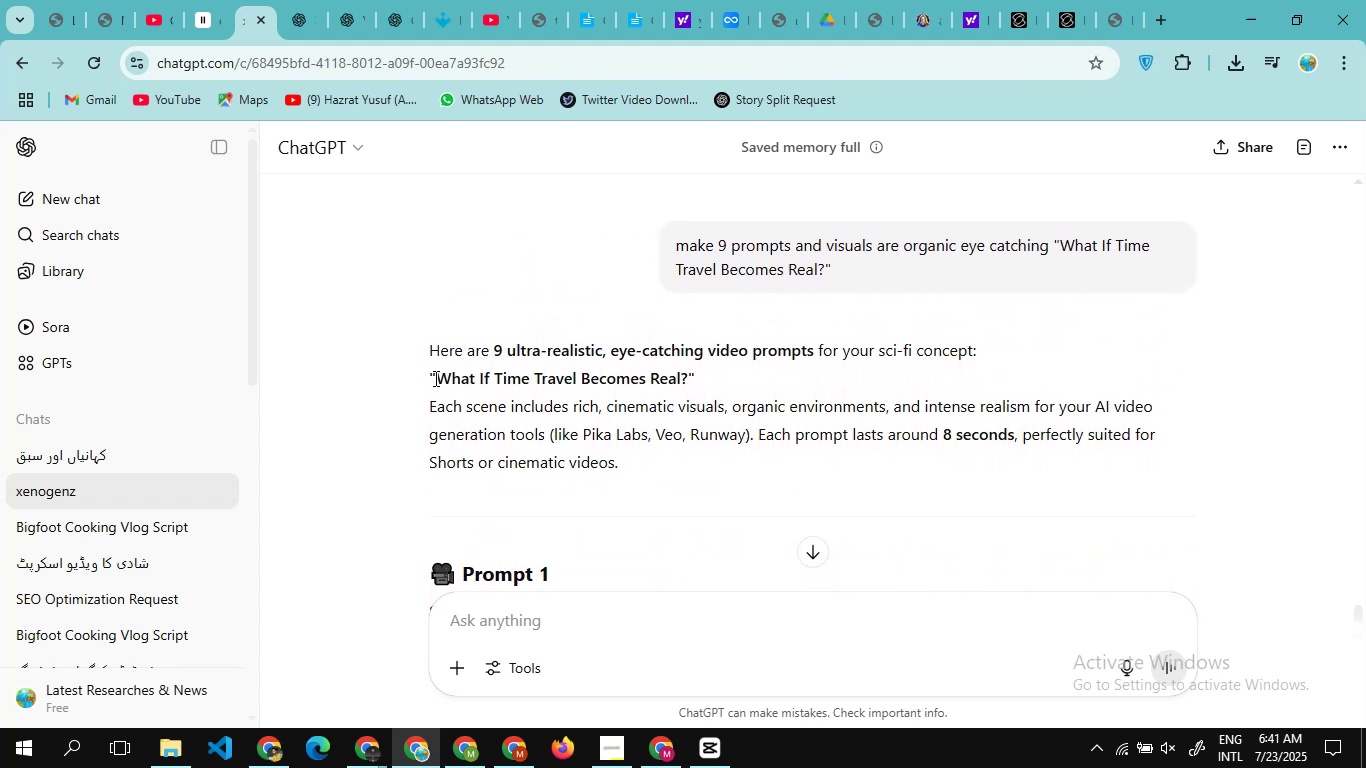 
left_click_drag(start_coordinate=[434, 378], to_coordinate=[686, 387])
 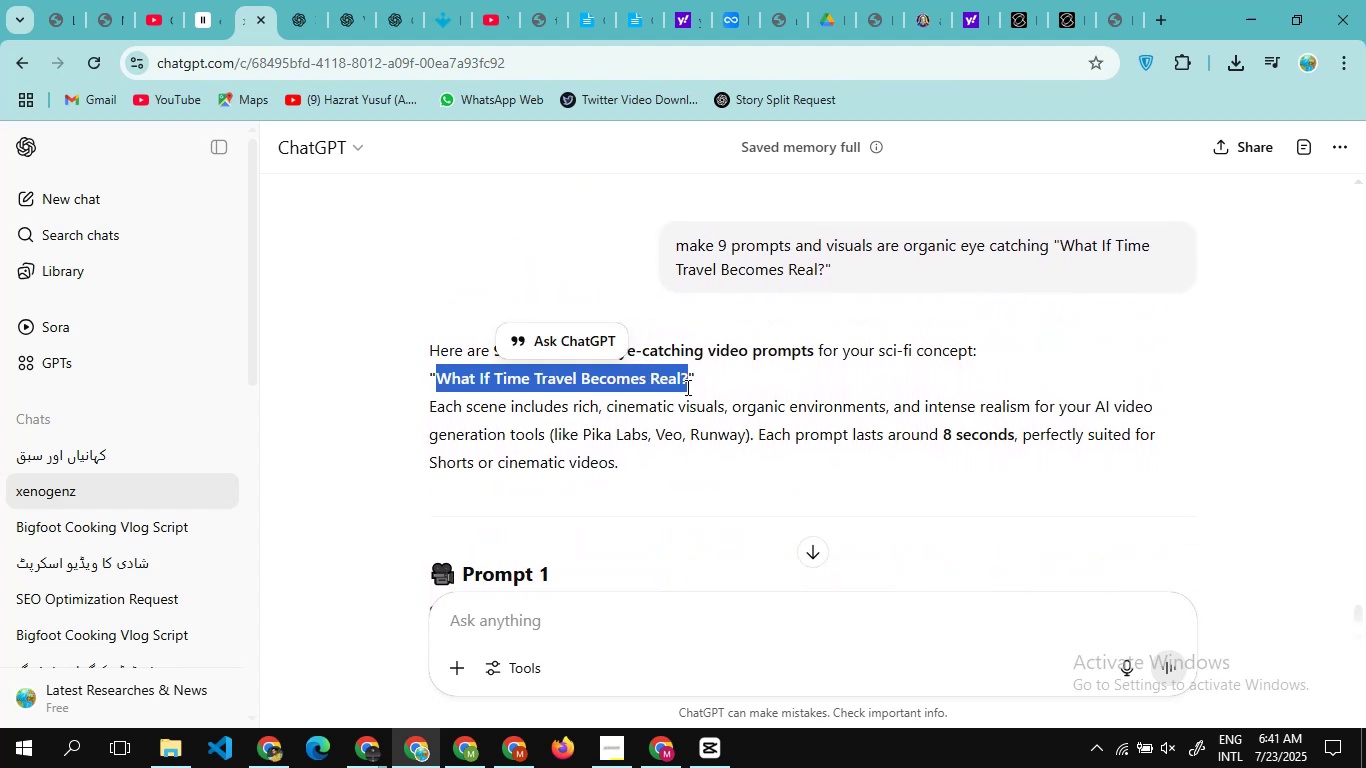 
key(Control+C)
 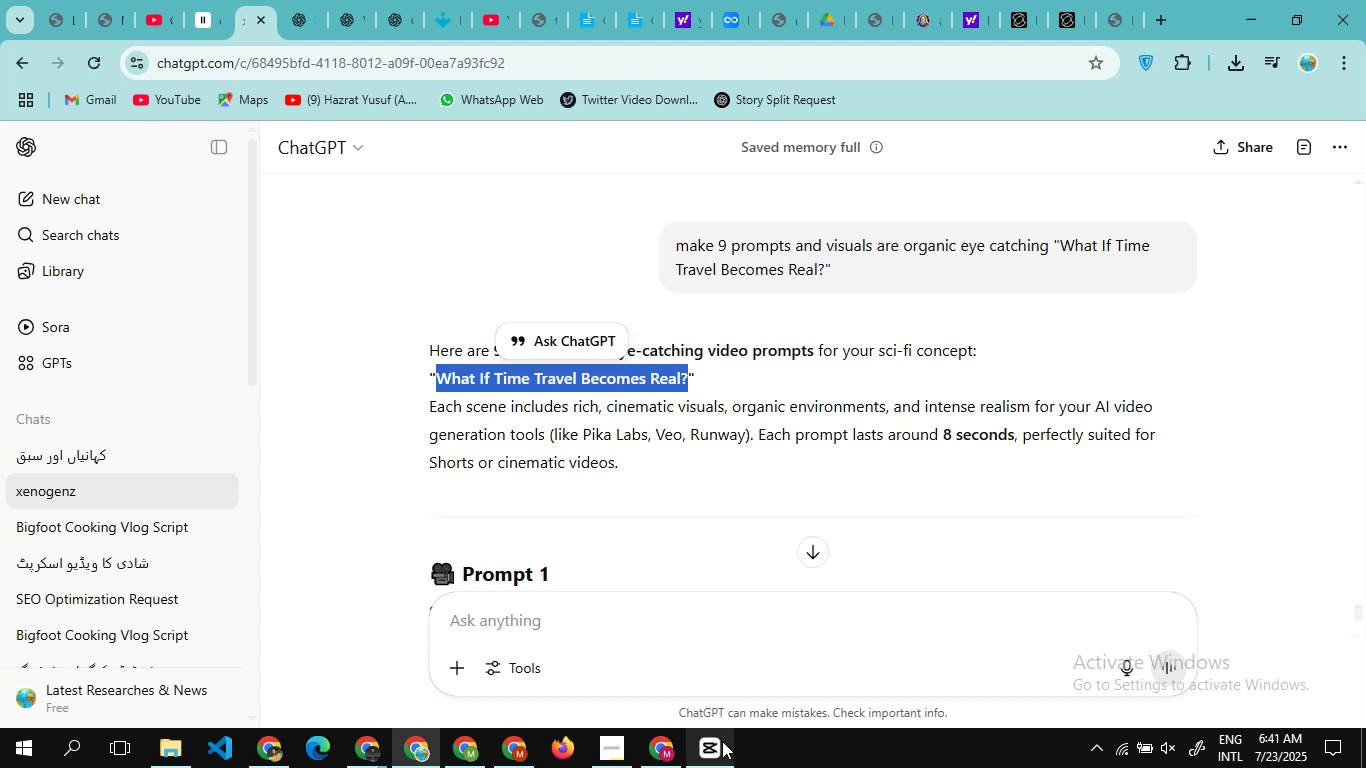 
left_click([722, 741])
 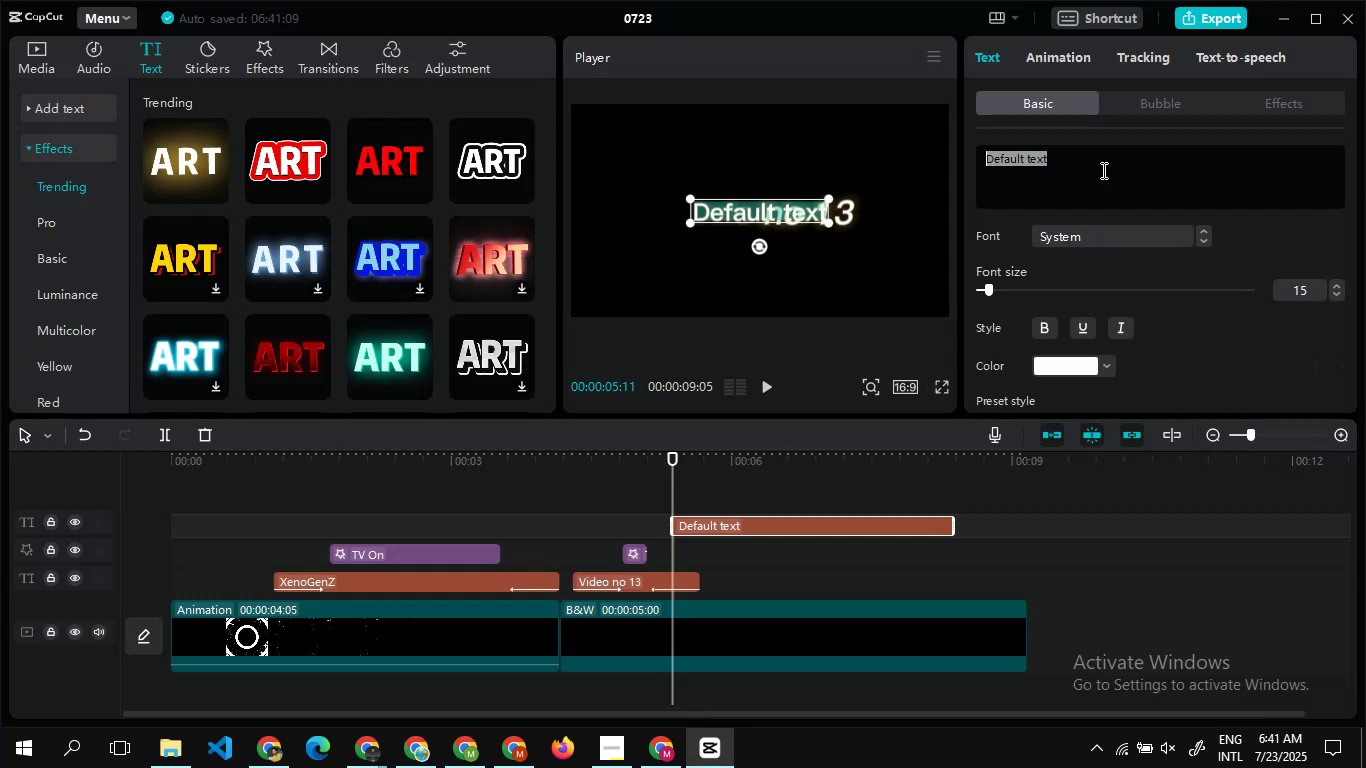 
key(Control+V)
 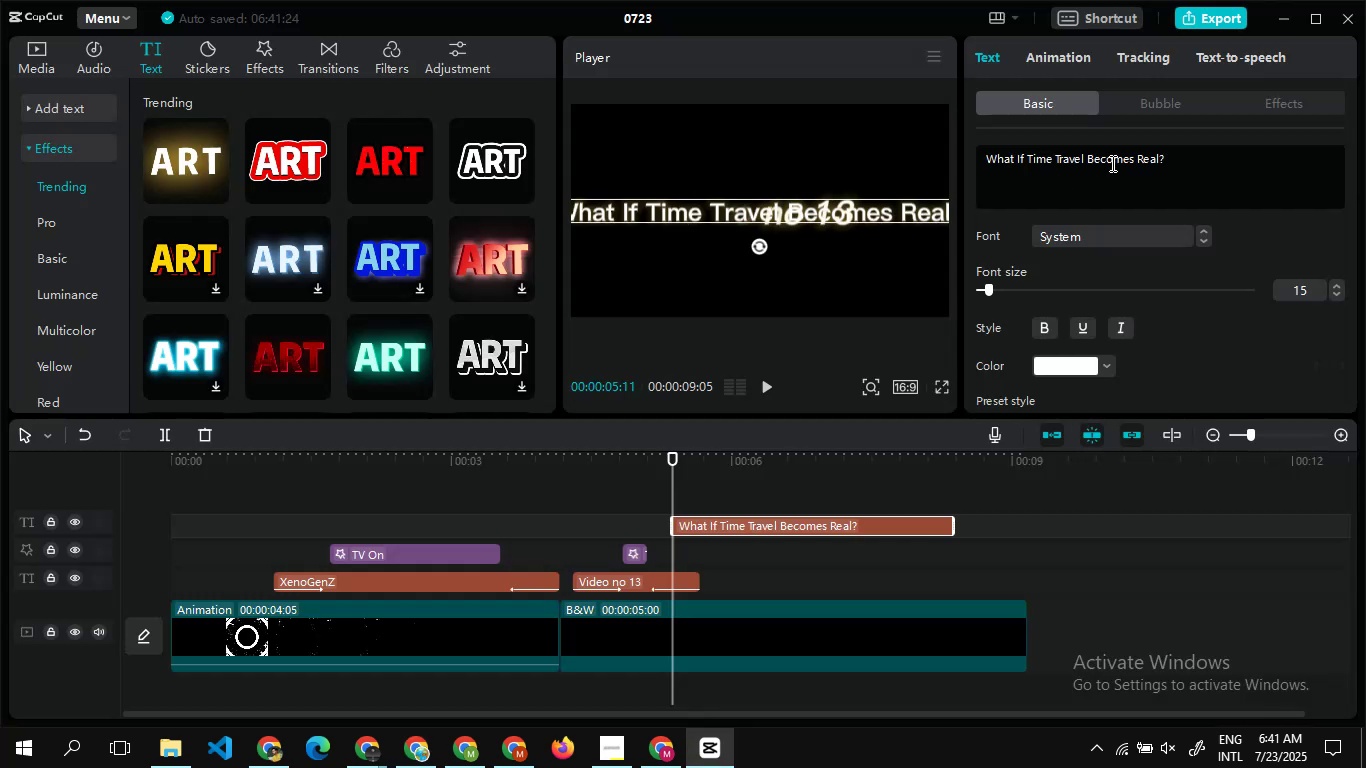 
left_click([1084, 156])
 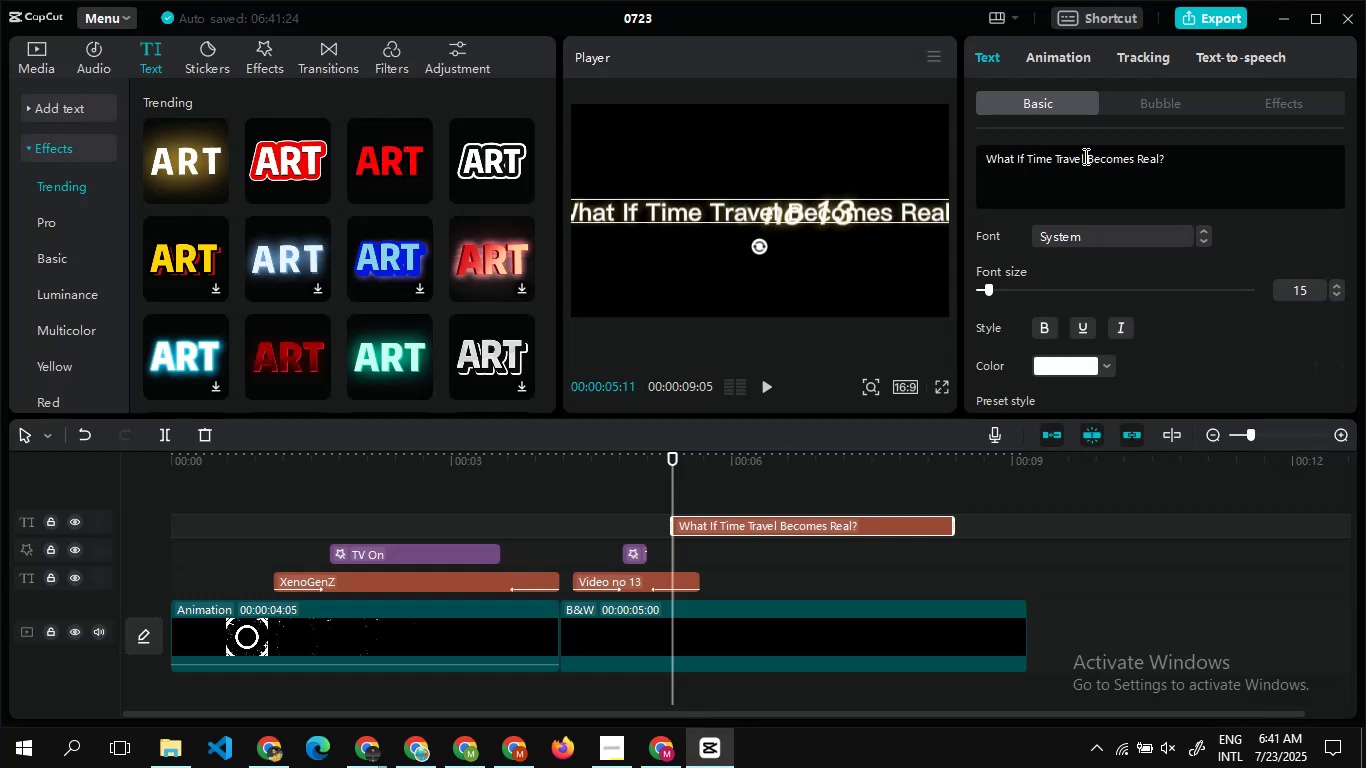 
key(Enter)
 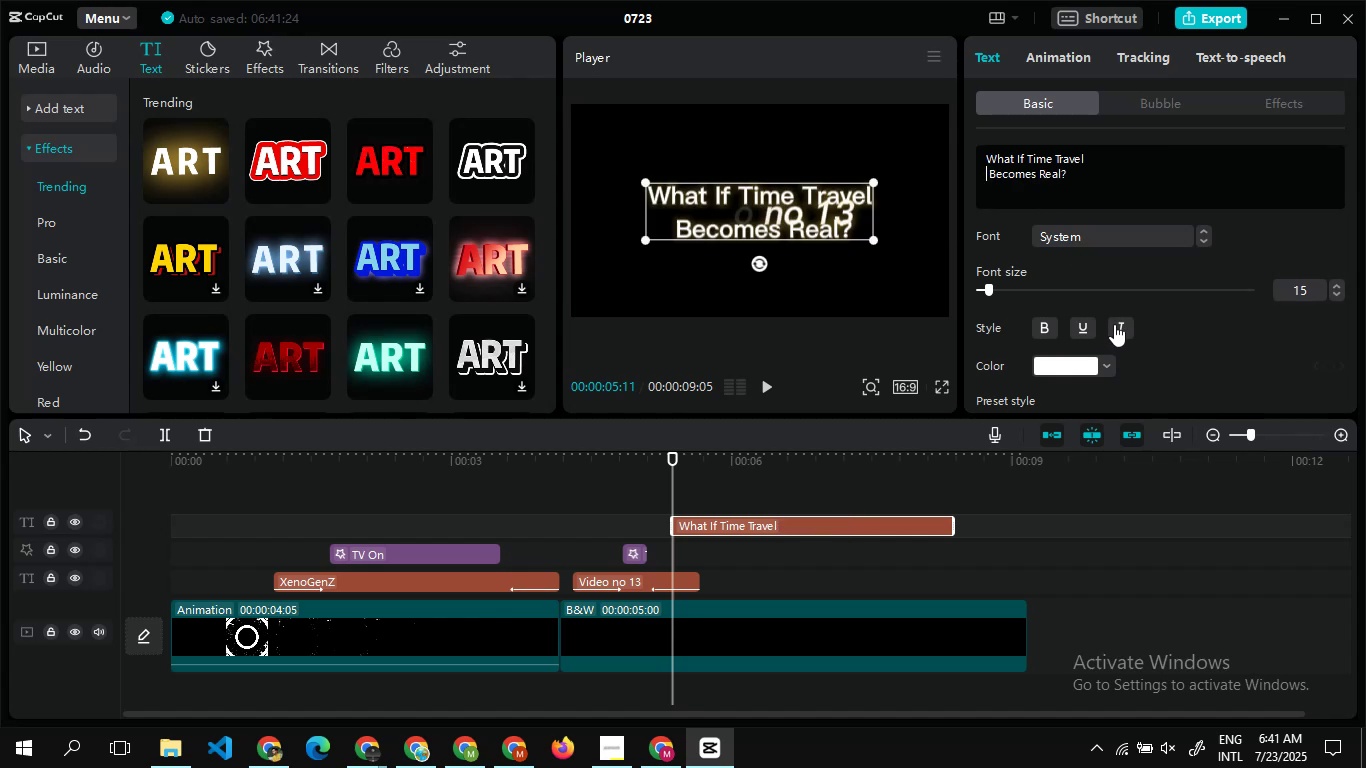 
left_click([1119, 325])
 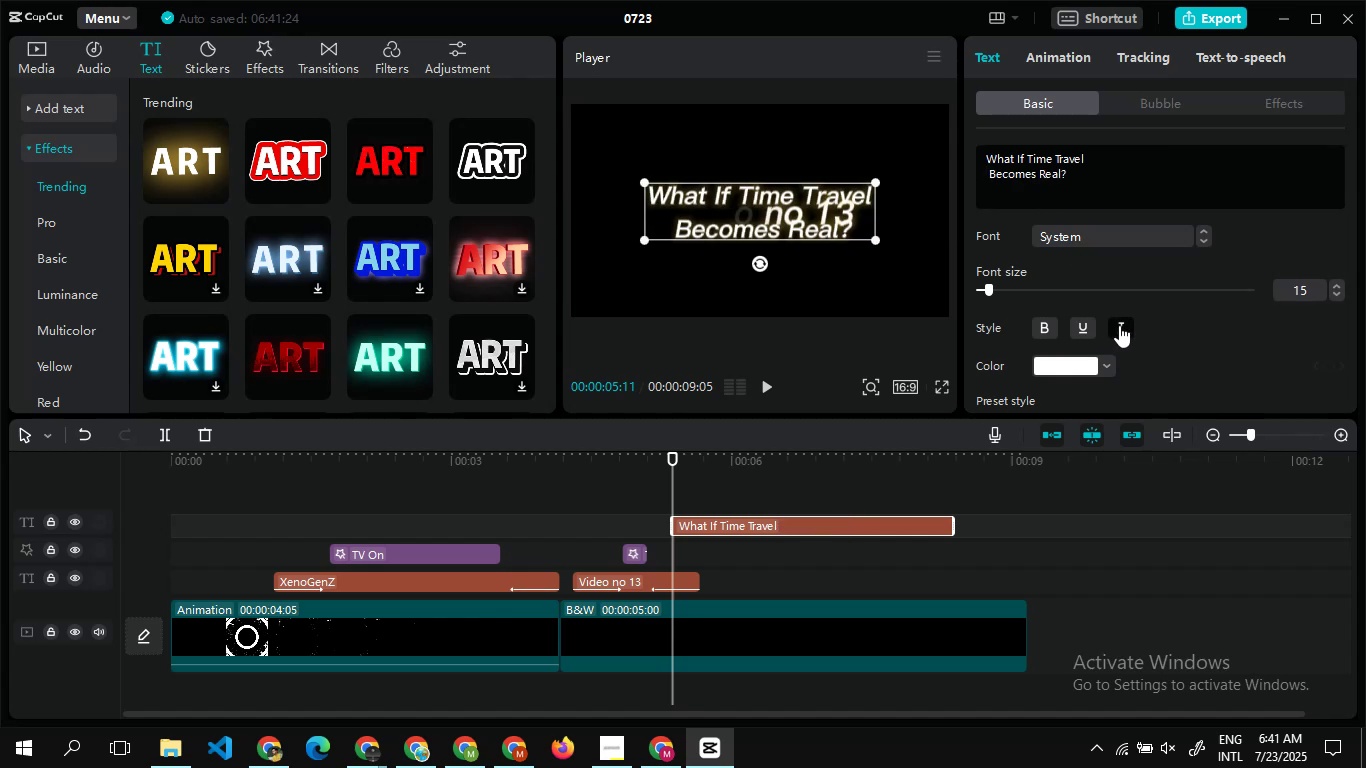 
left_click_drag(start_coordinate=[1119, 325], to_coordinate=[875, 244])
 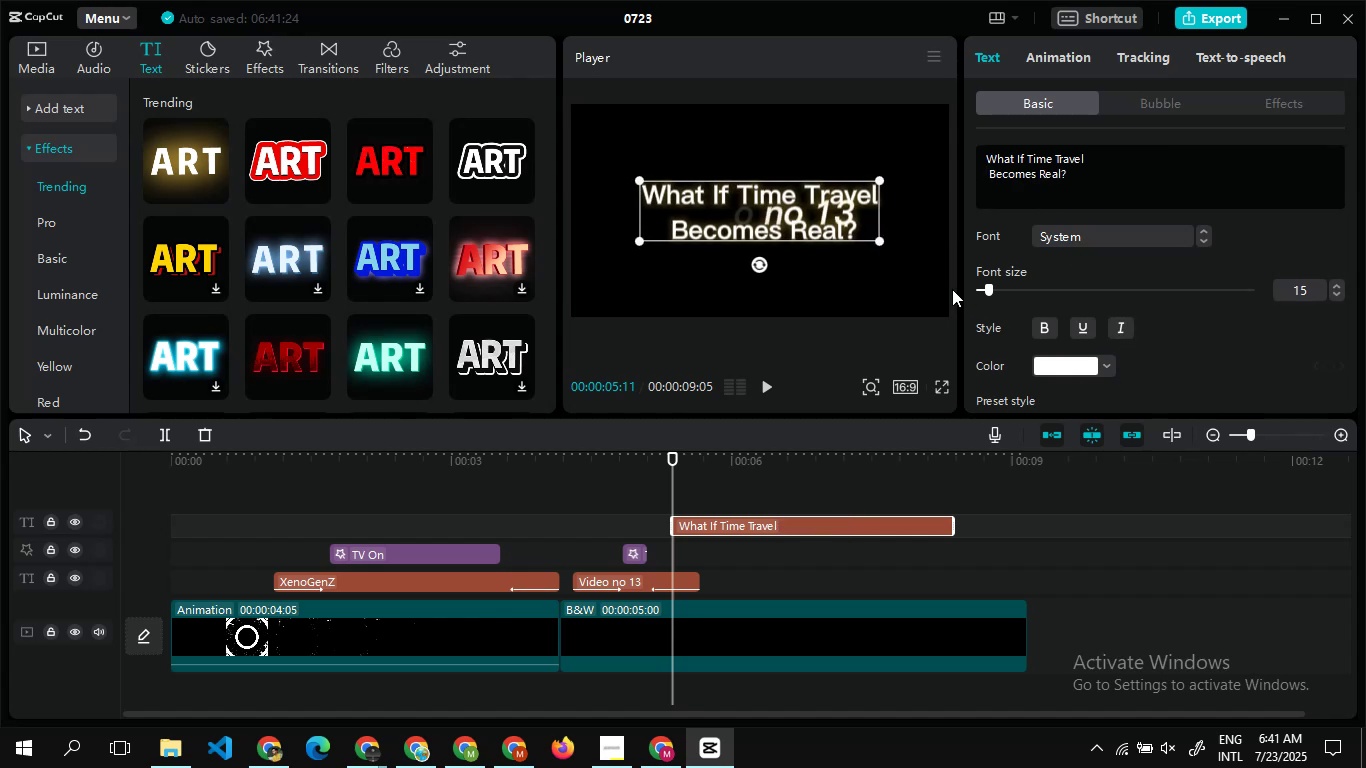 
left_click([1179, 369])
 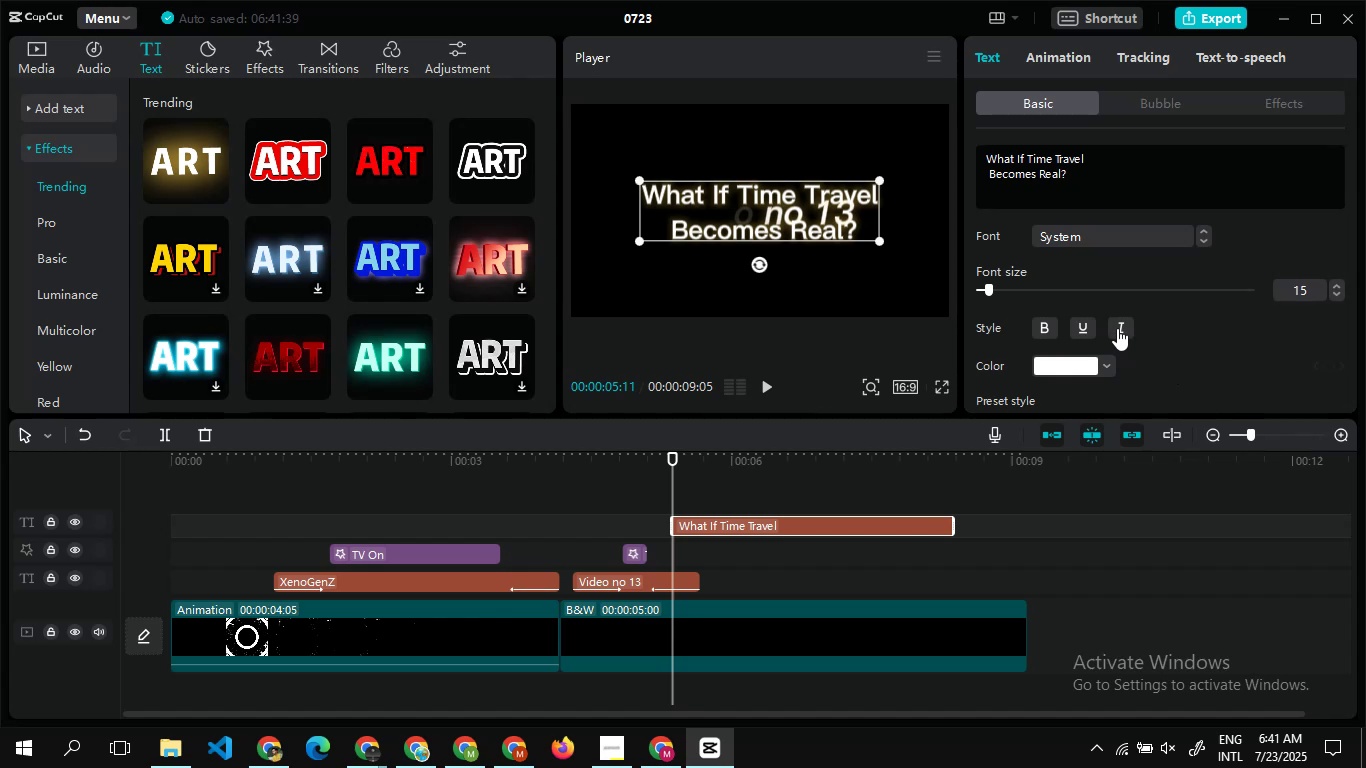 
left_click([1117, 328])
 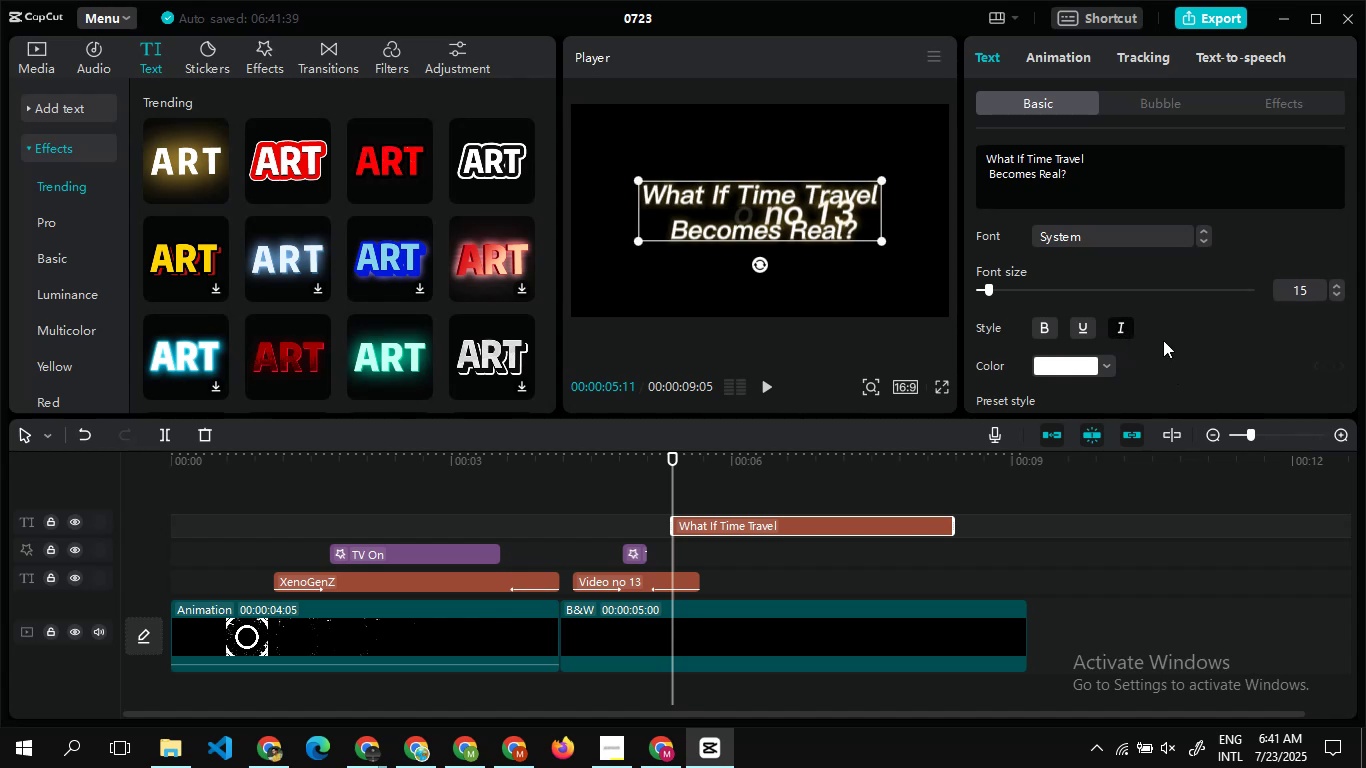 
left_click([1163, 340])
 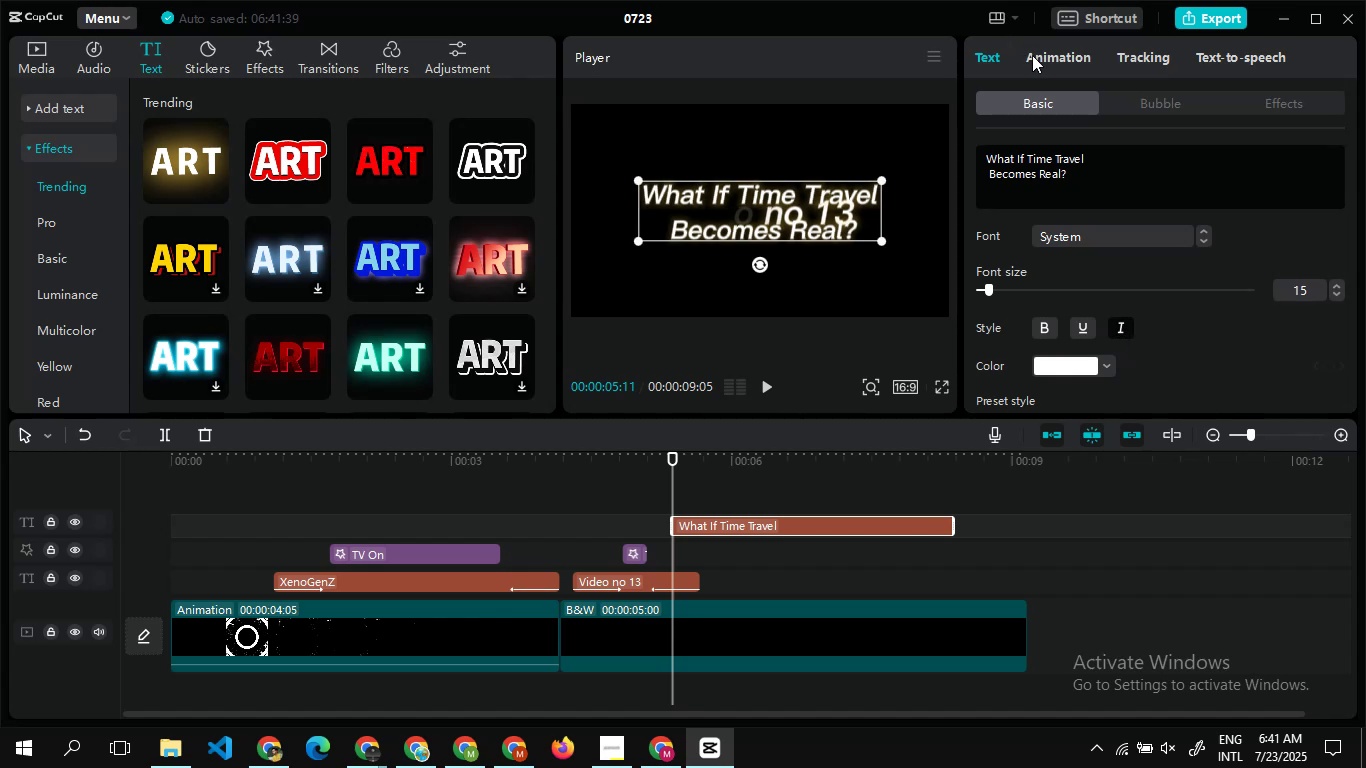 
left_click([1032, 55])
 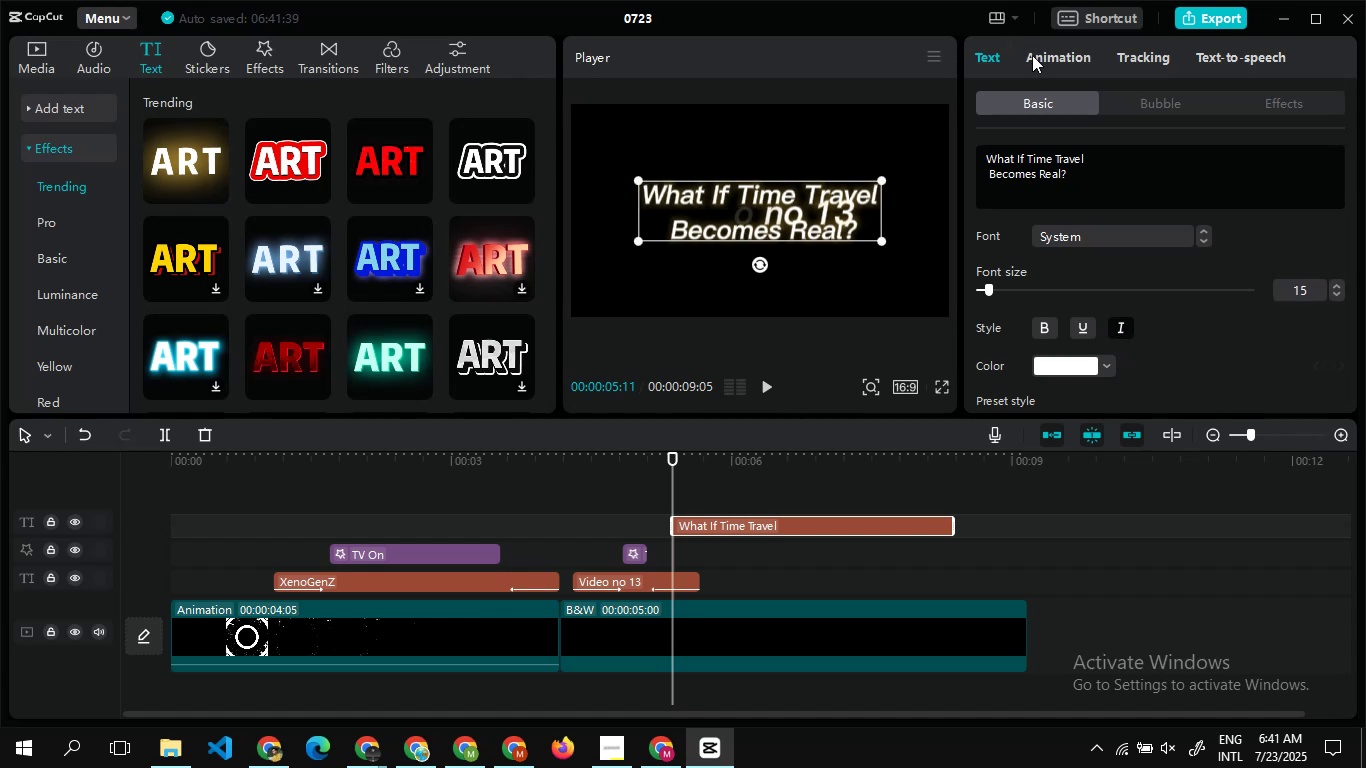 
left_click([1032, 55])
 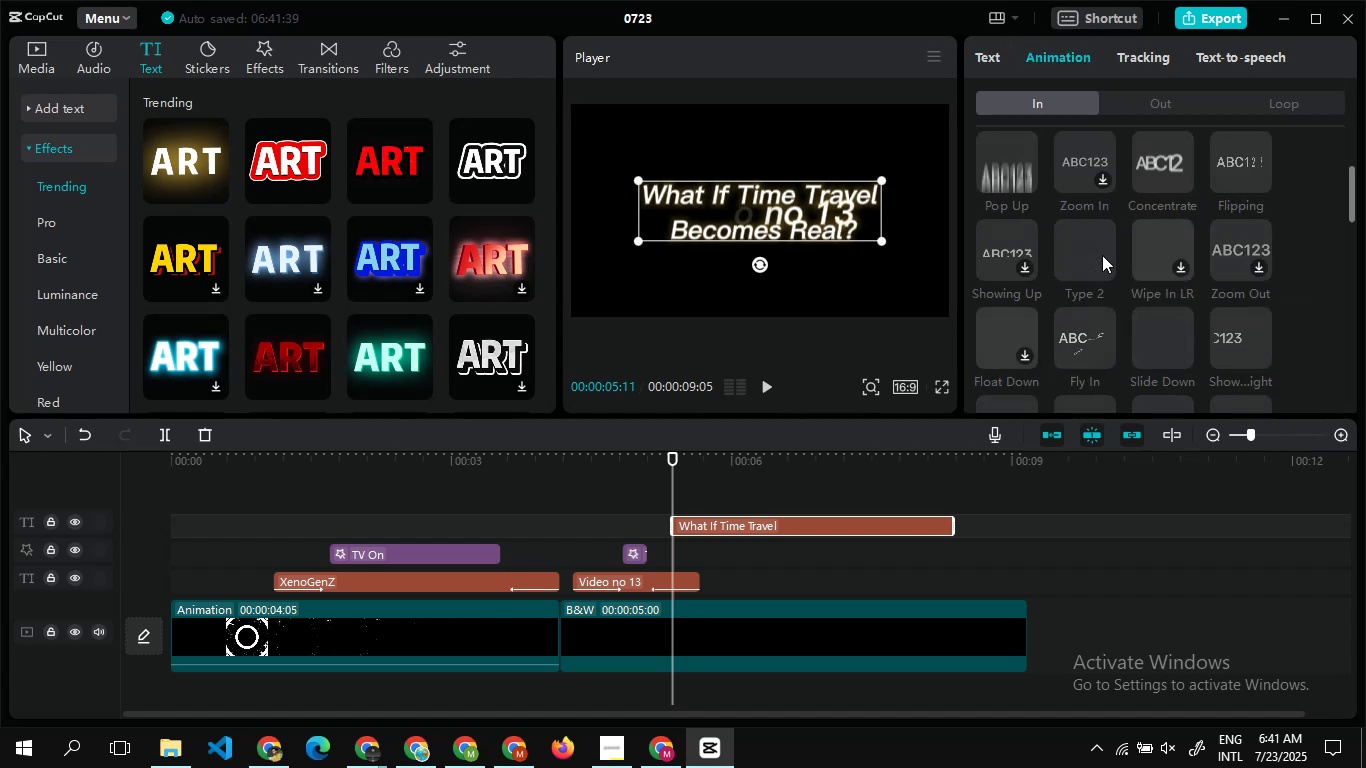 
left_click([1082, 245])
 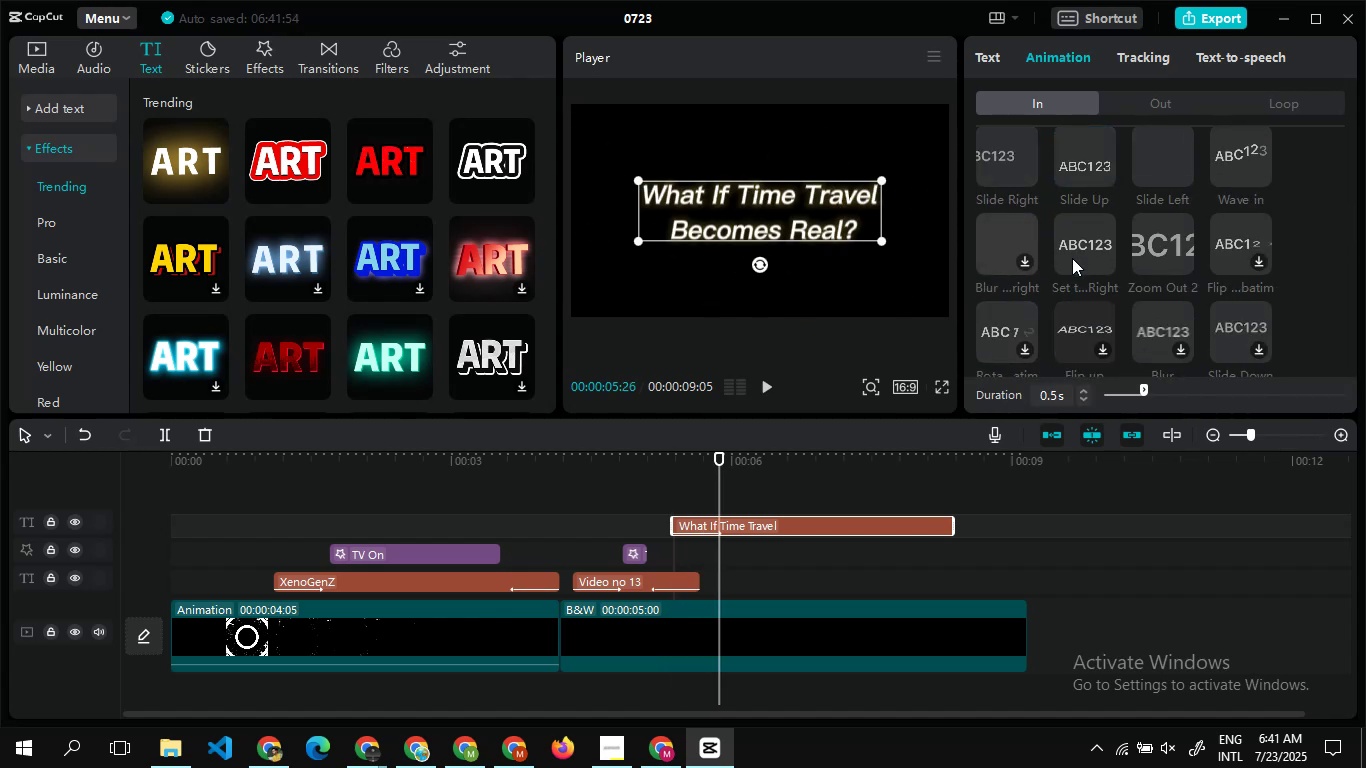 
wait(11.5)
 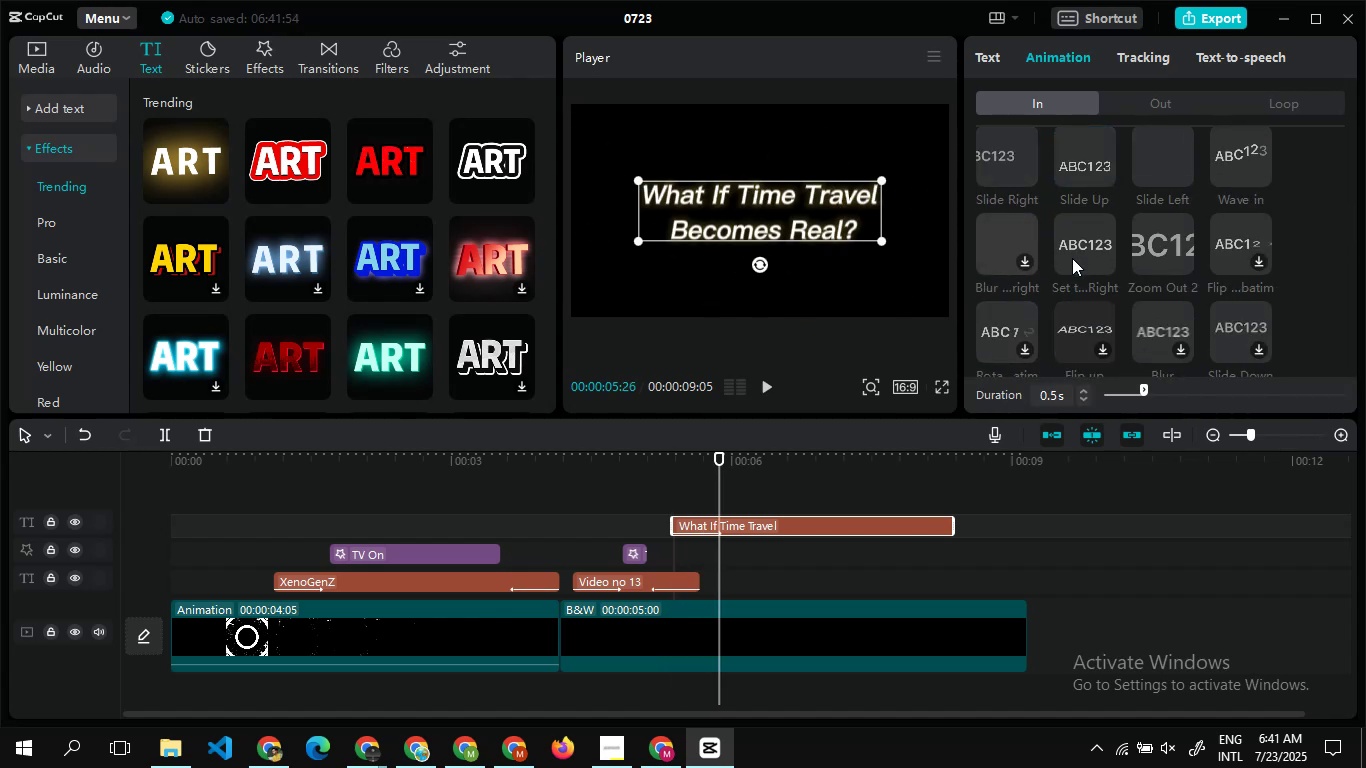 
left_click([1081, 261])
 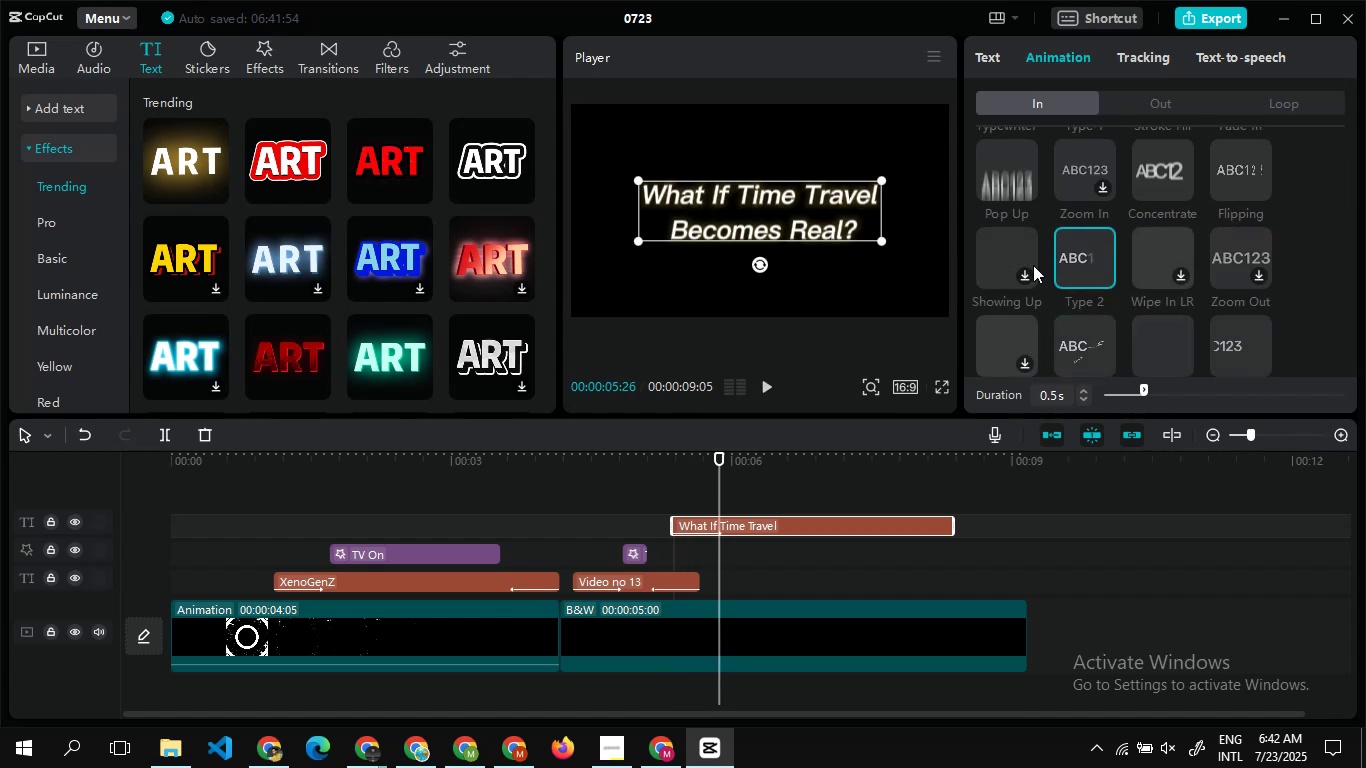 
wait(8.11)
 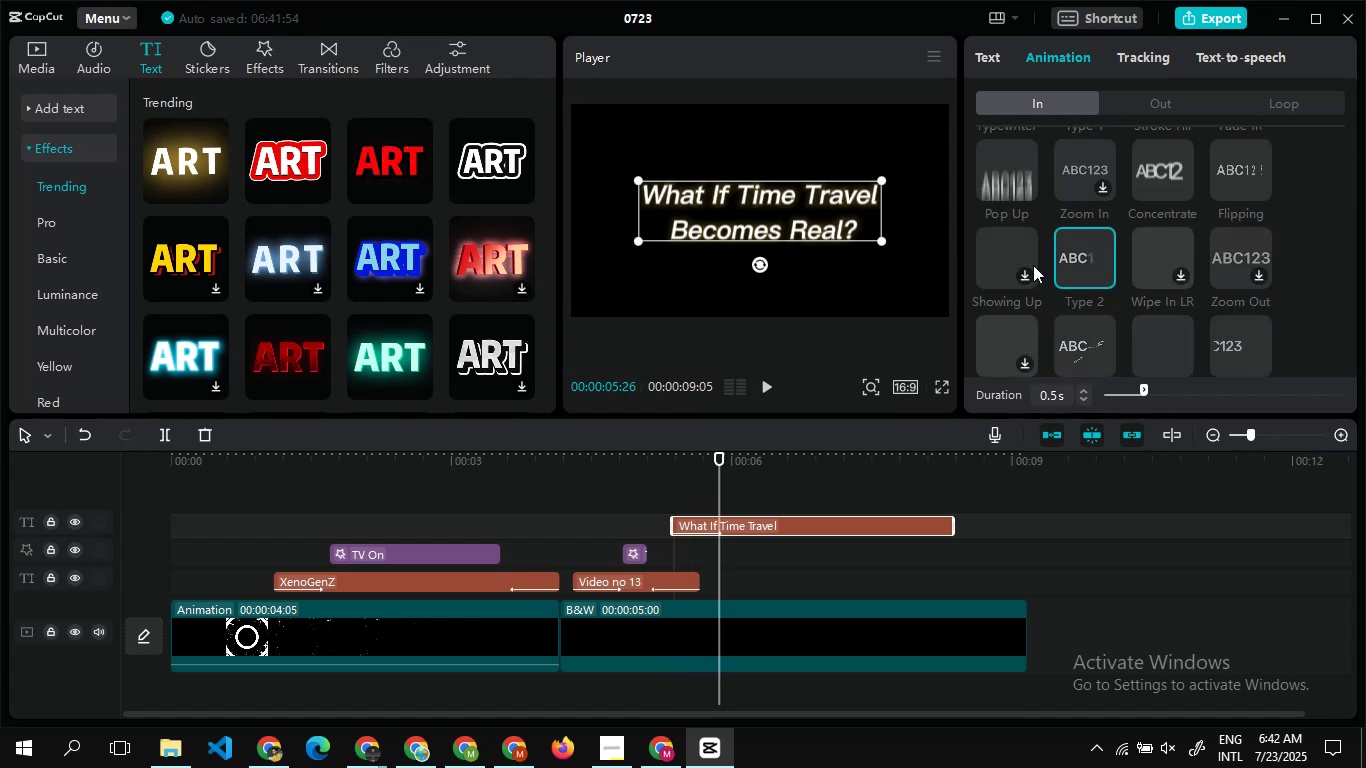 
double_click([882, 569])
 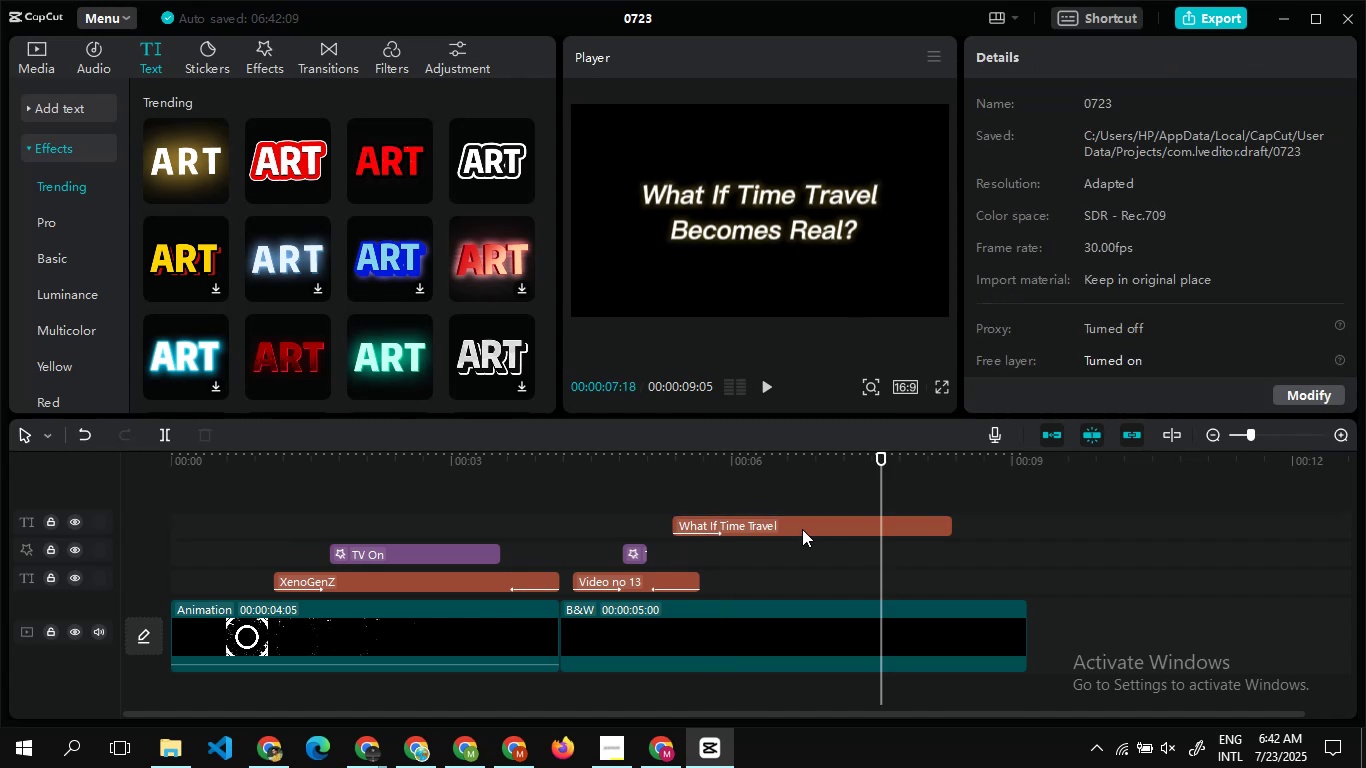 
double_click([802, 529])
 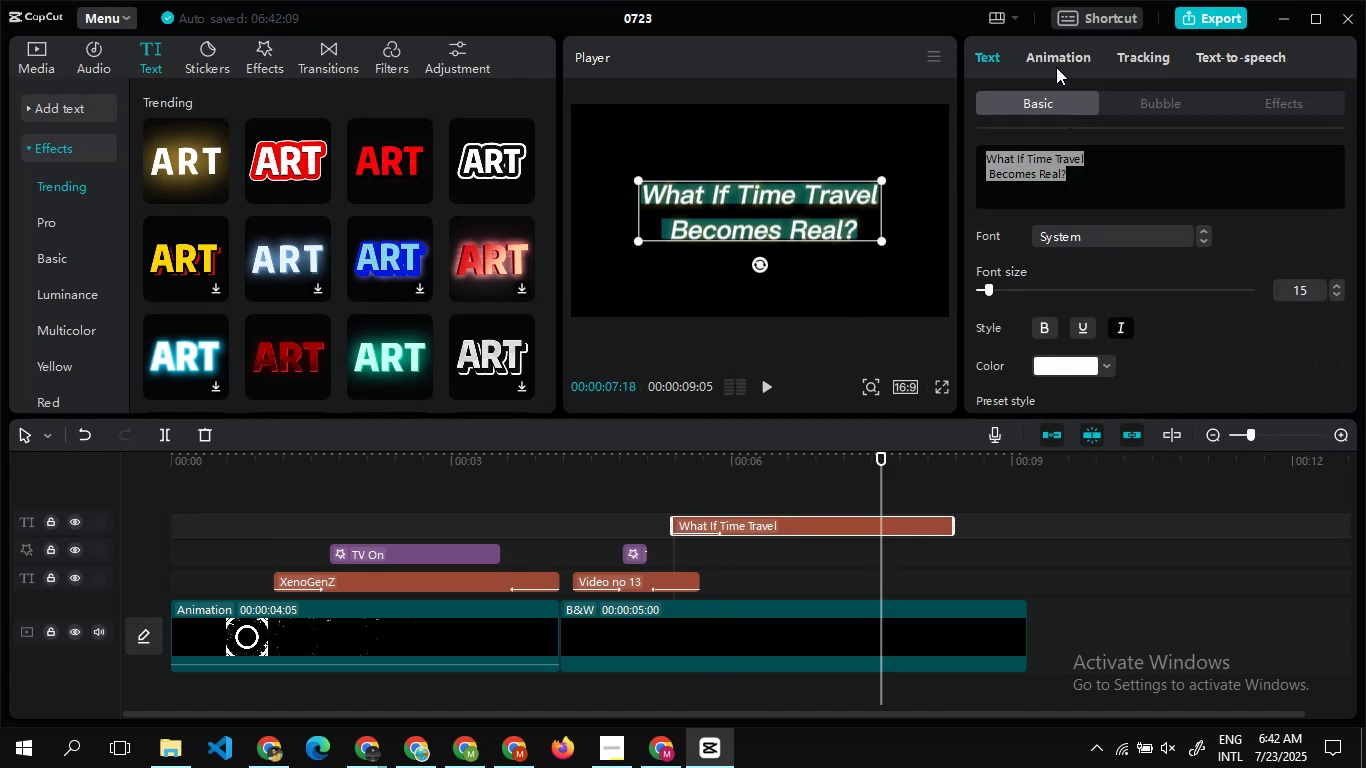 
double_click([1055, 66])
 